 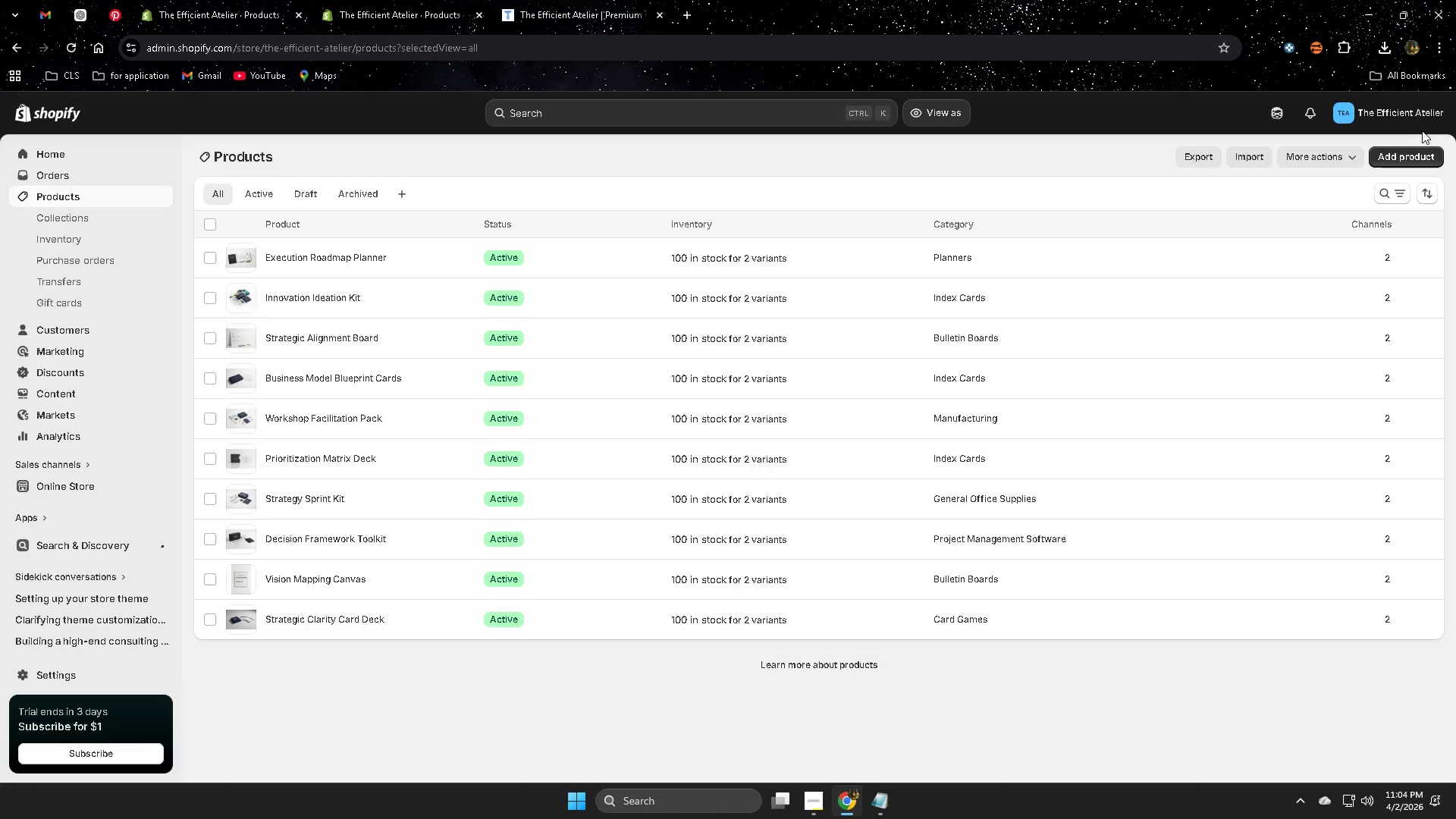 
left_click([1387, 52])
 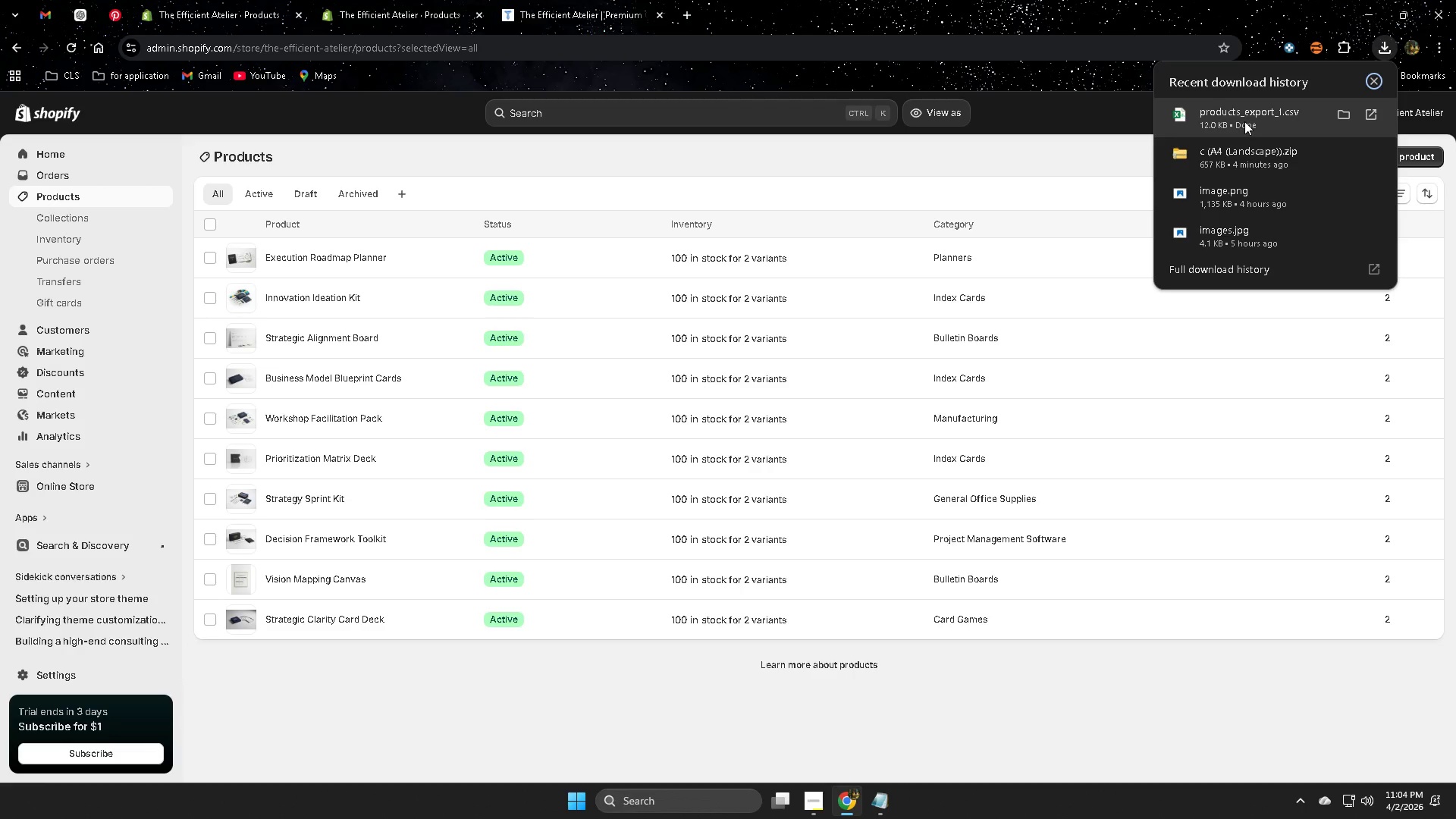 
right_click([1244, 121])
 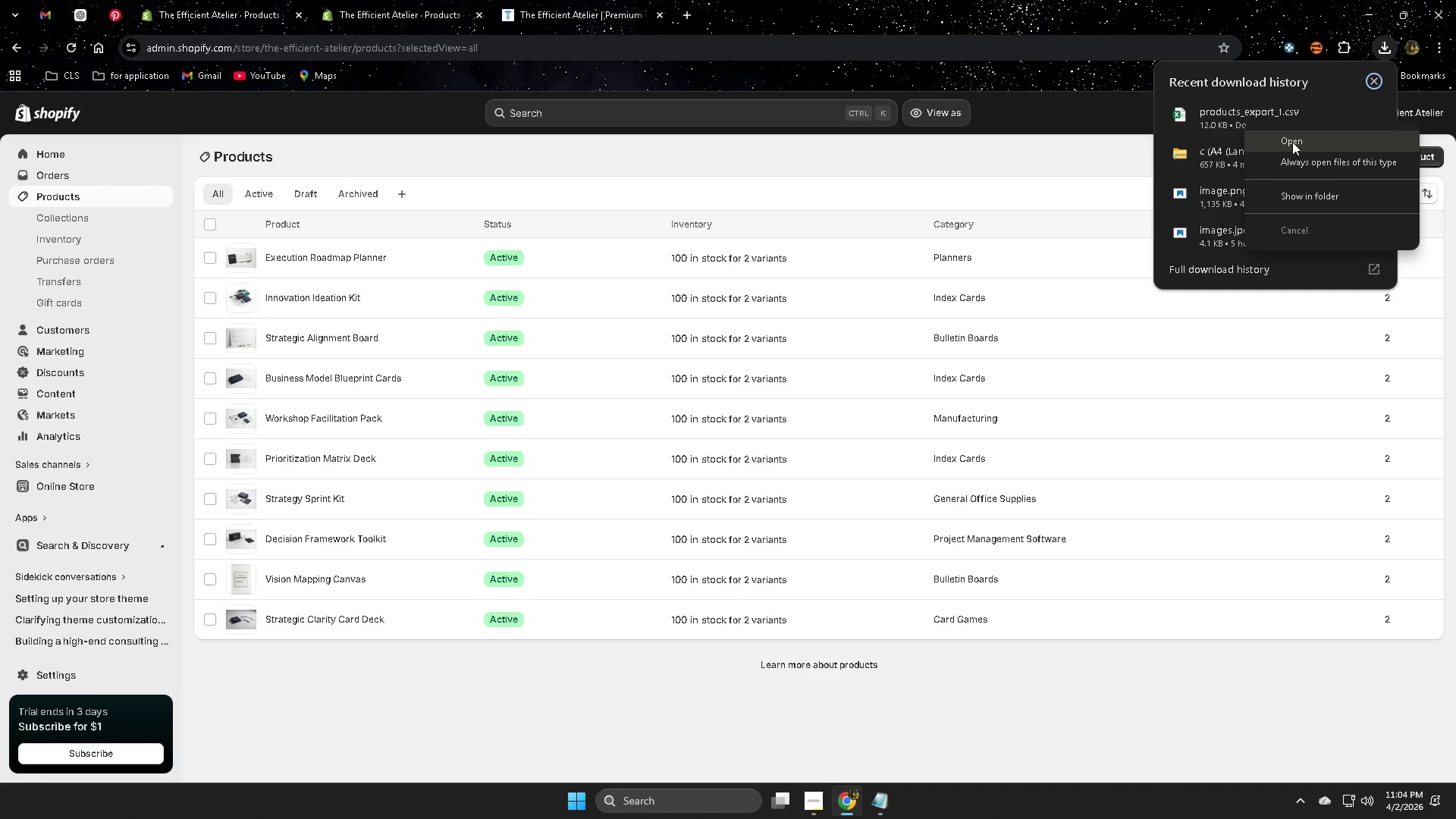 
left_click([1292, 142])
 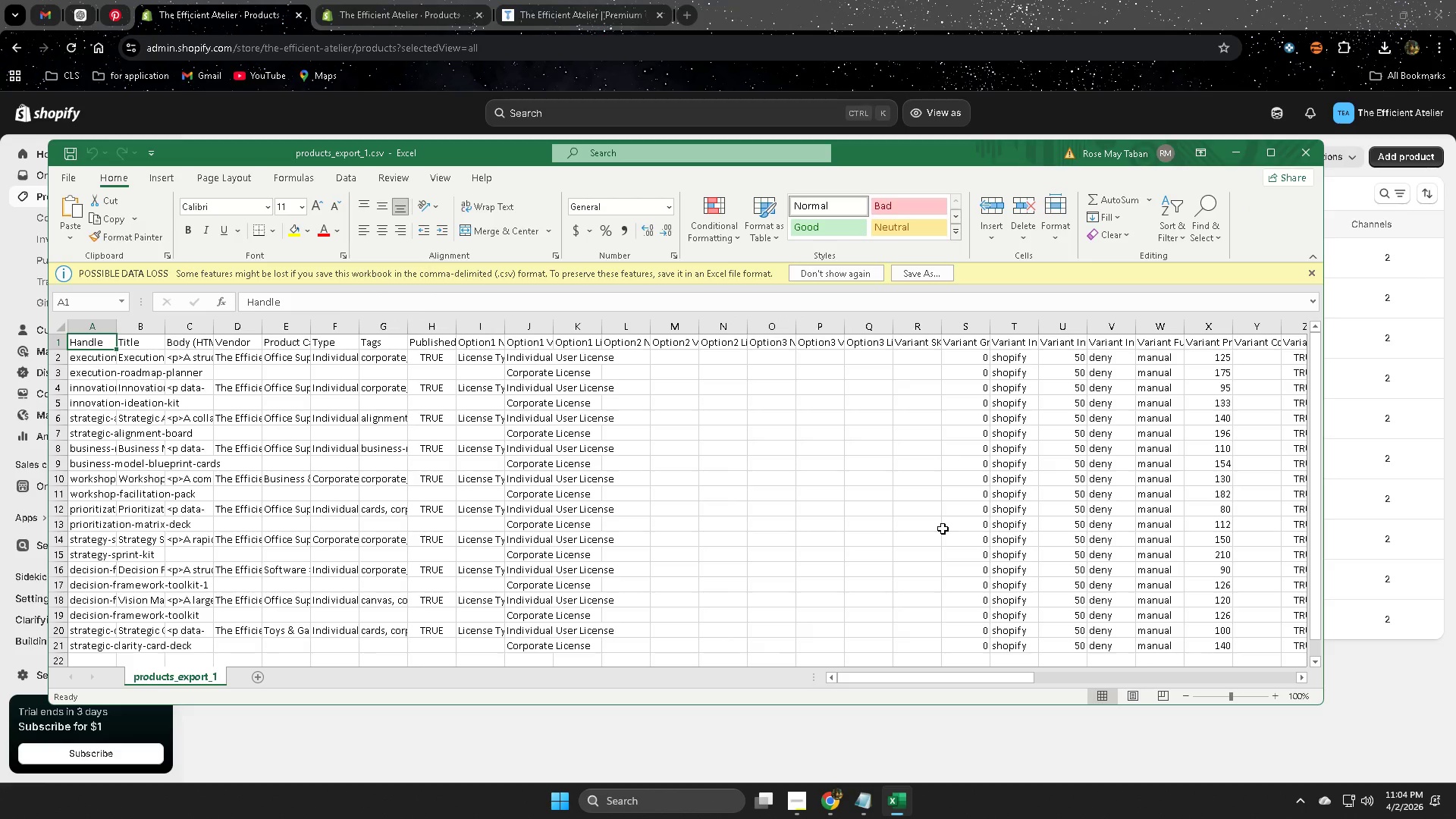 
key(ArrowRight)
 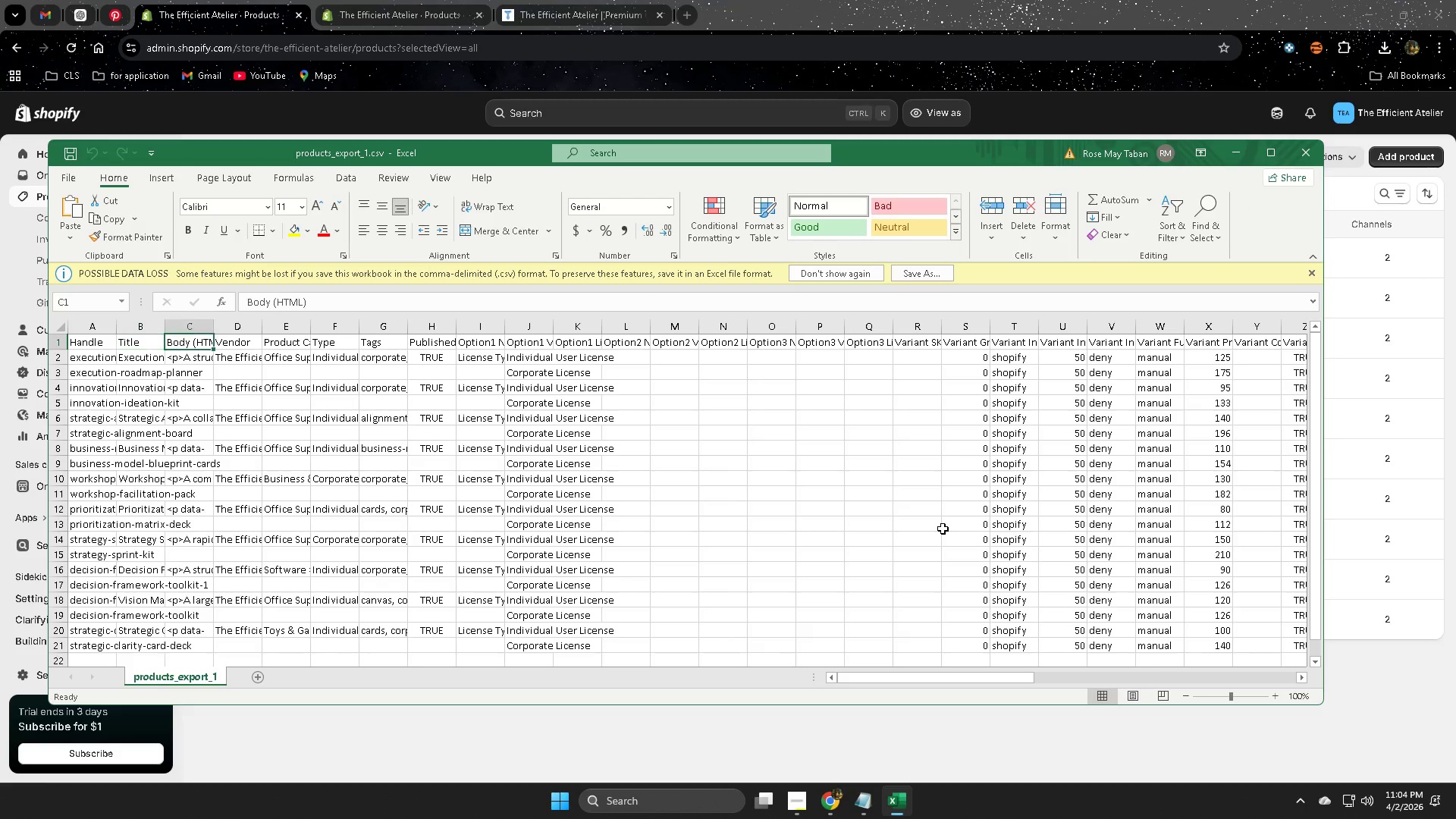 
key(ArrowRight)
 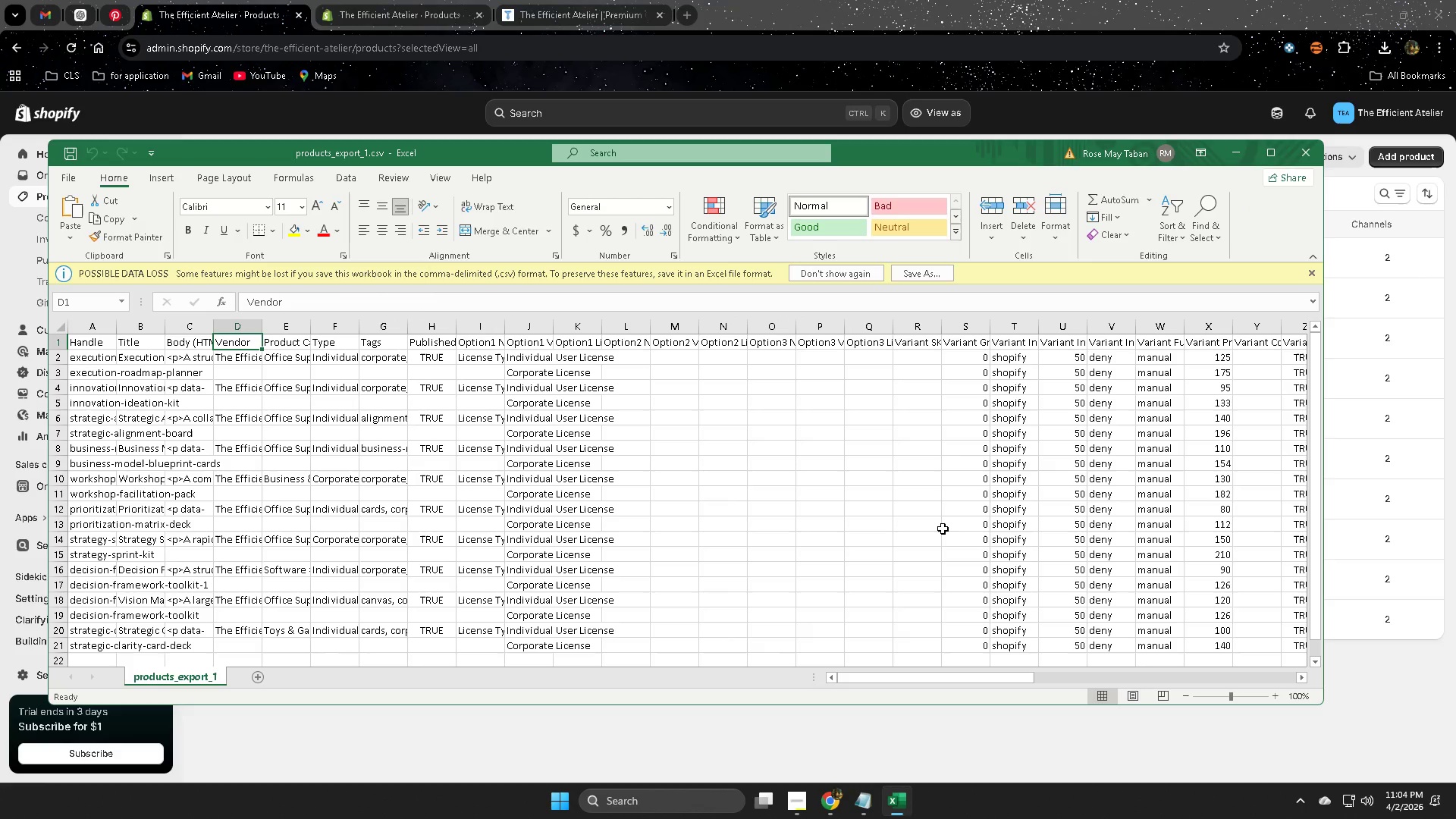 
key(ArrowRight)
 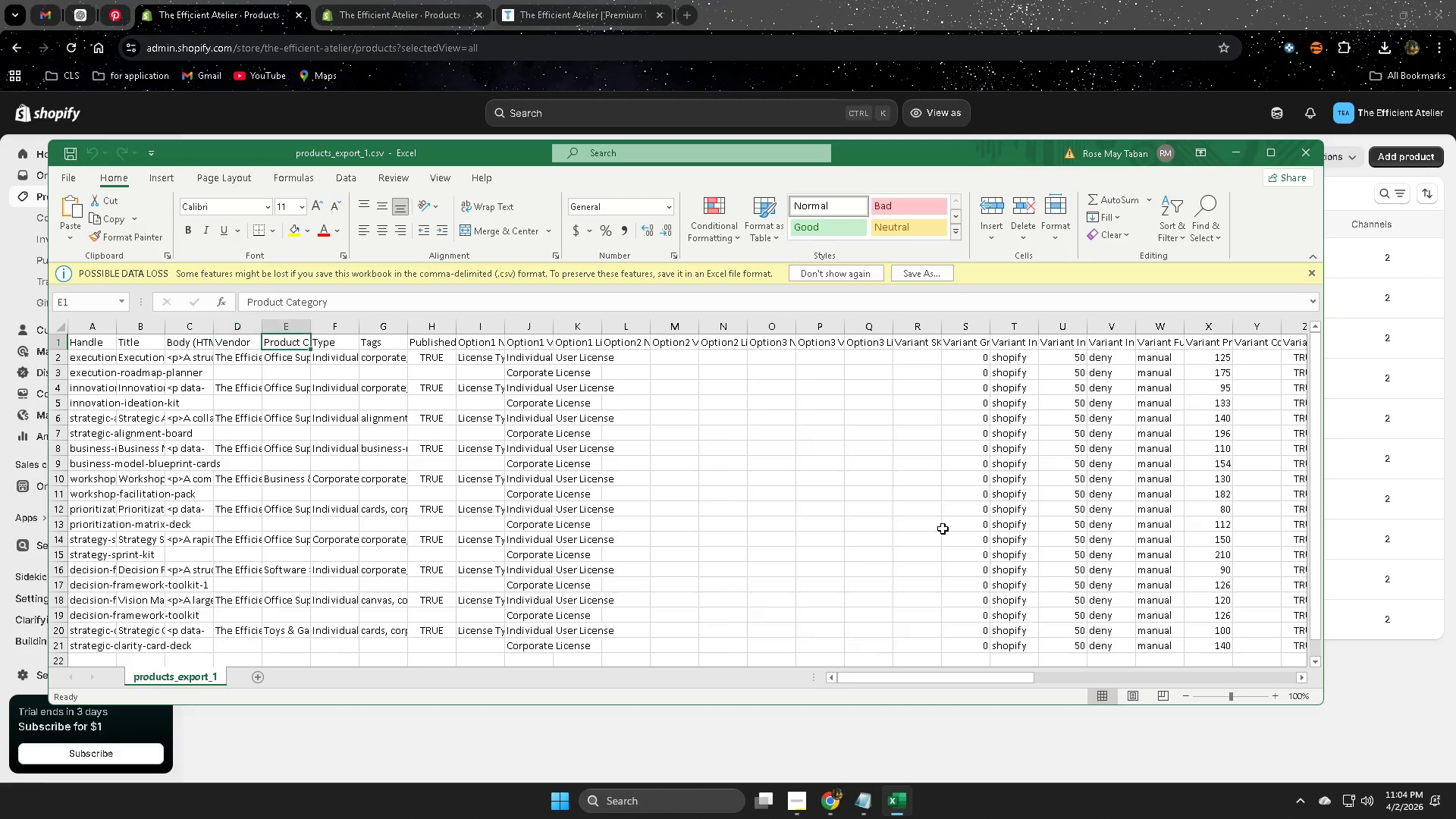 
key(ArrowRight)
 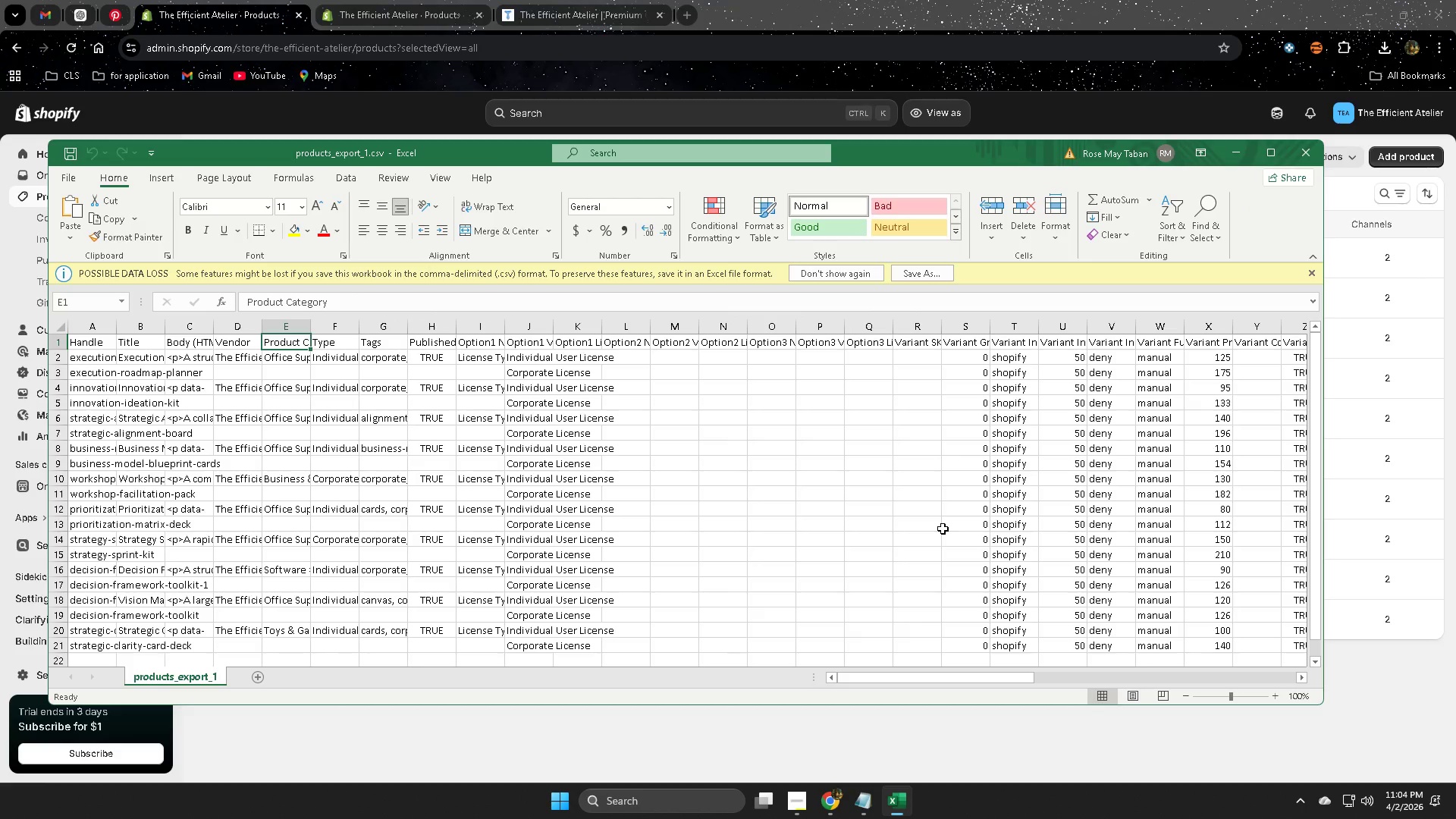 
key(ArrowRight)
 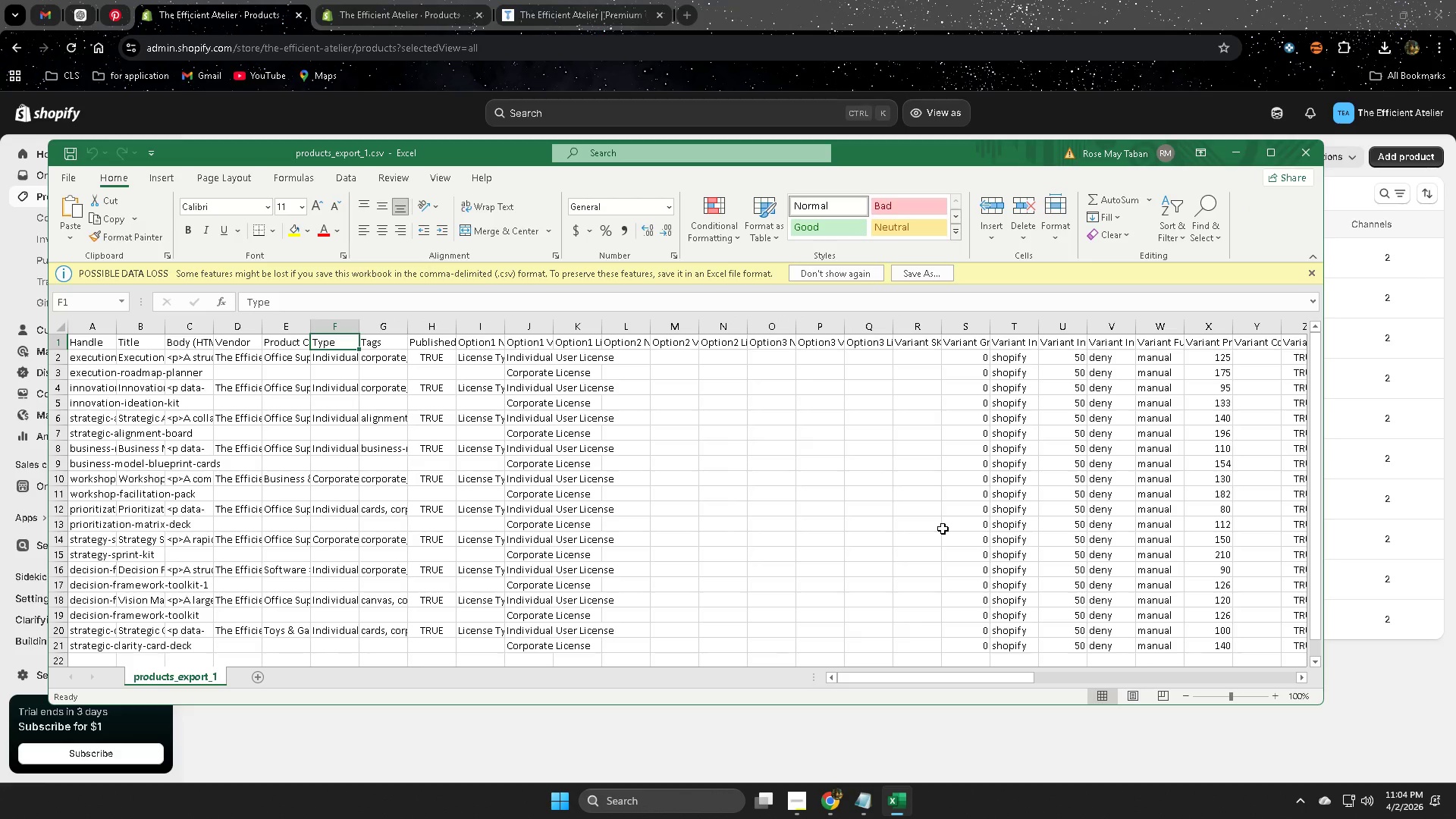 
key(ArrowRight)
 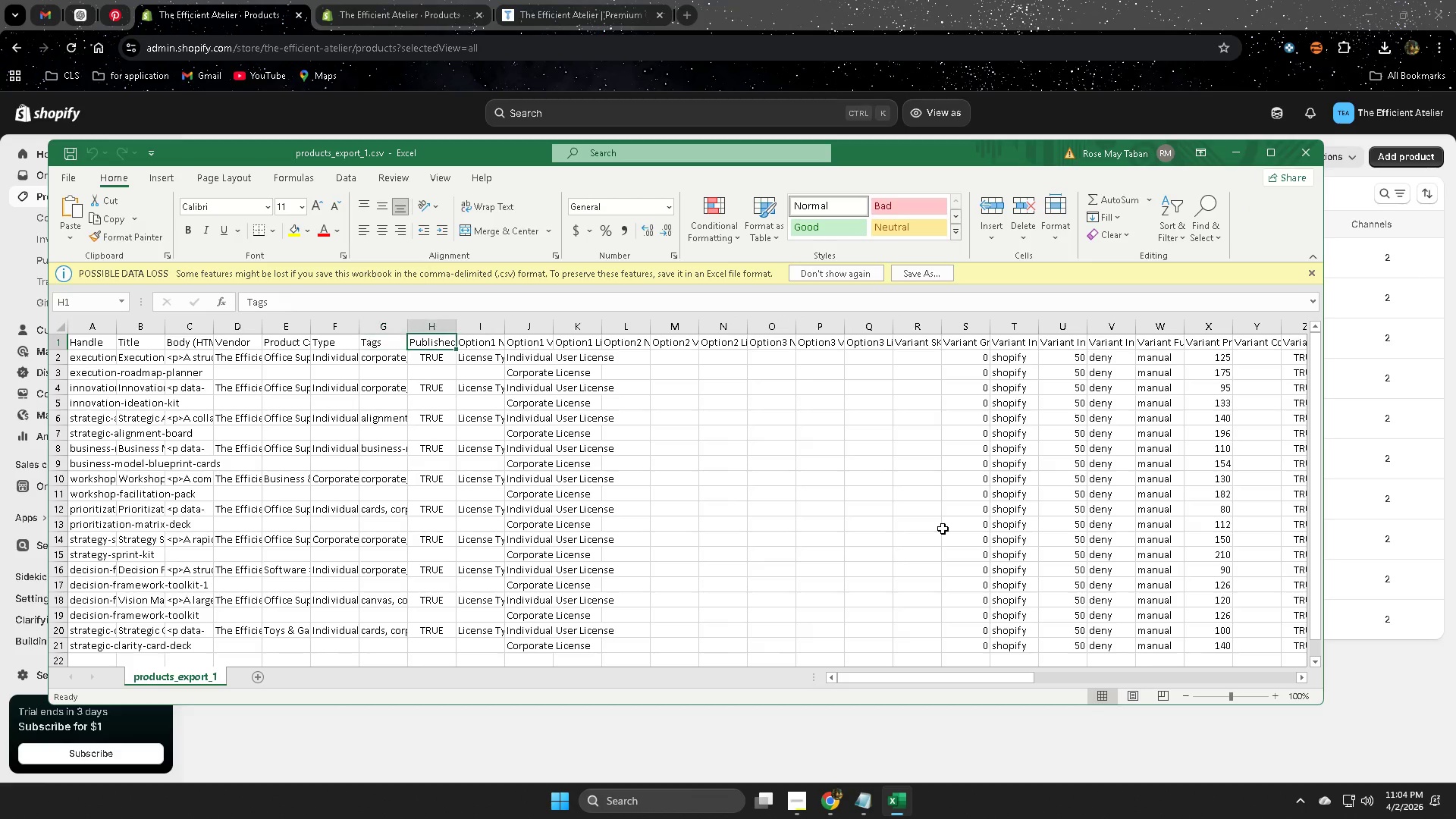 
key(ArrowRight)
 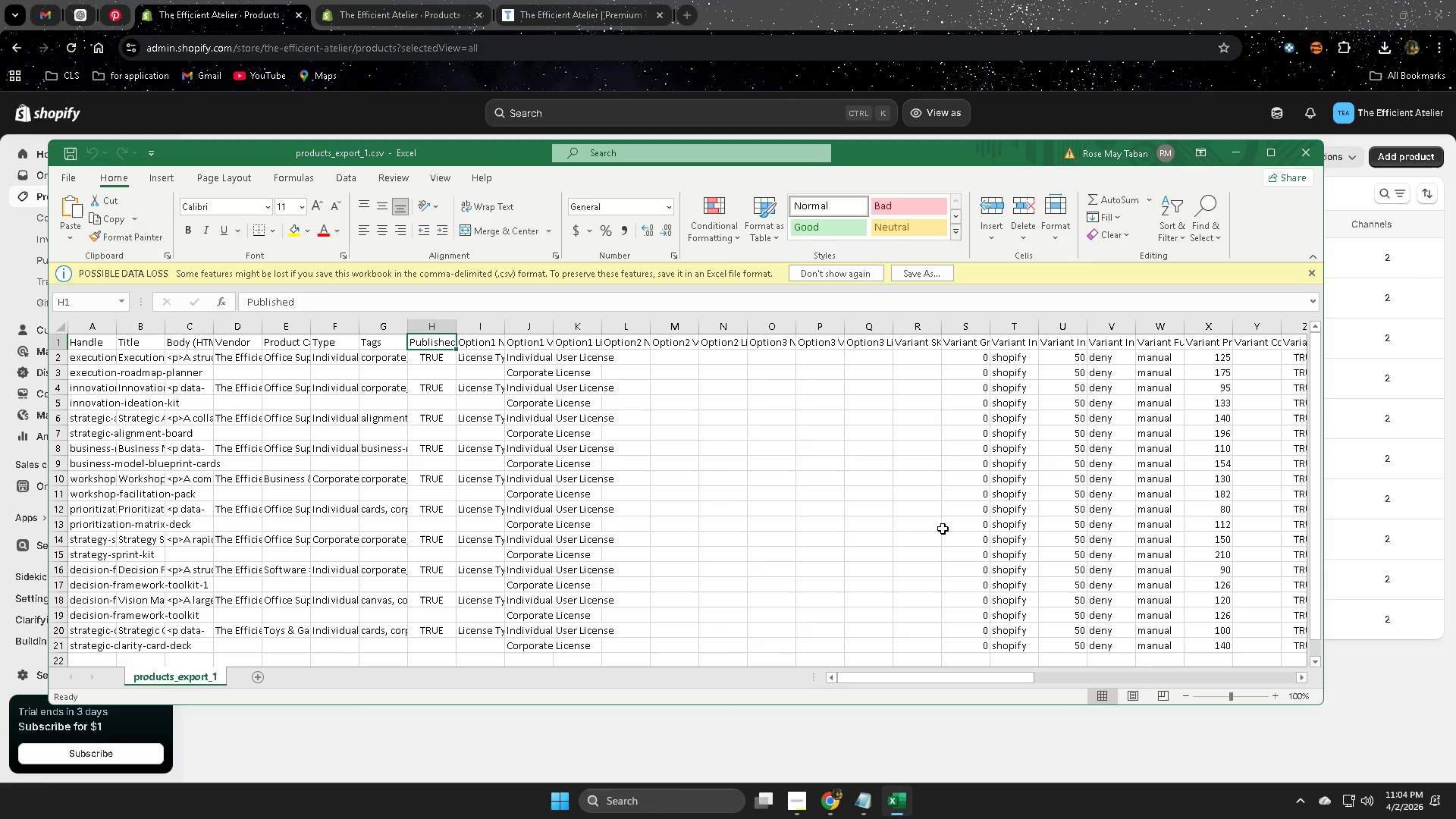 
key(ArrowRight)
 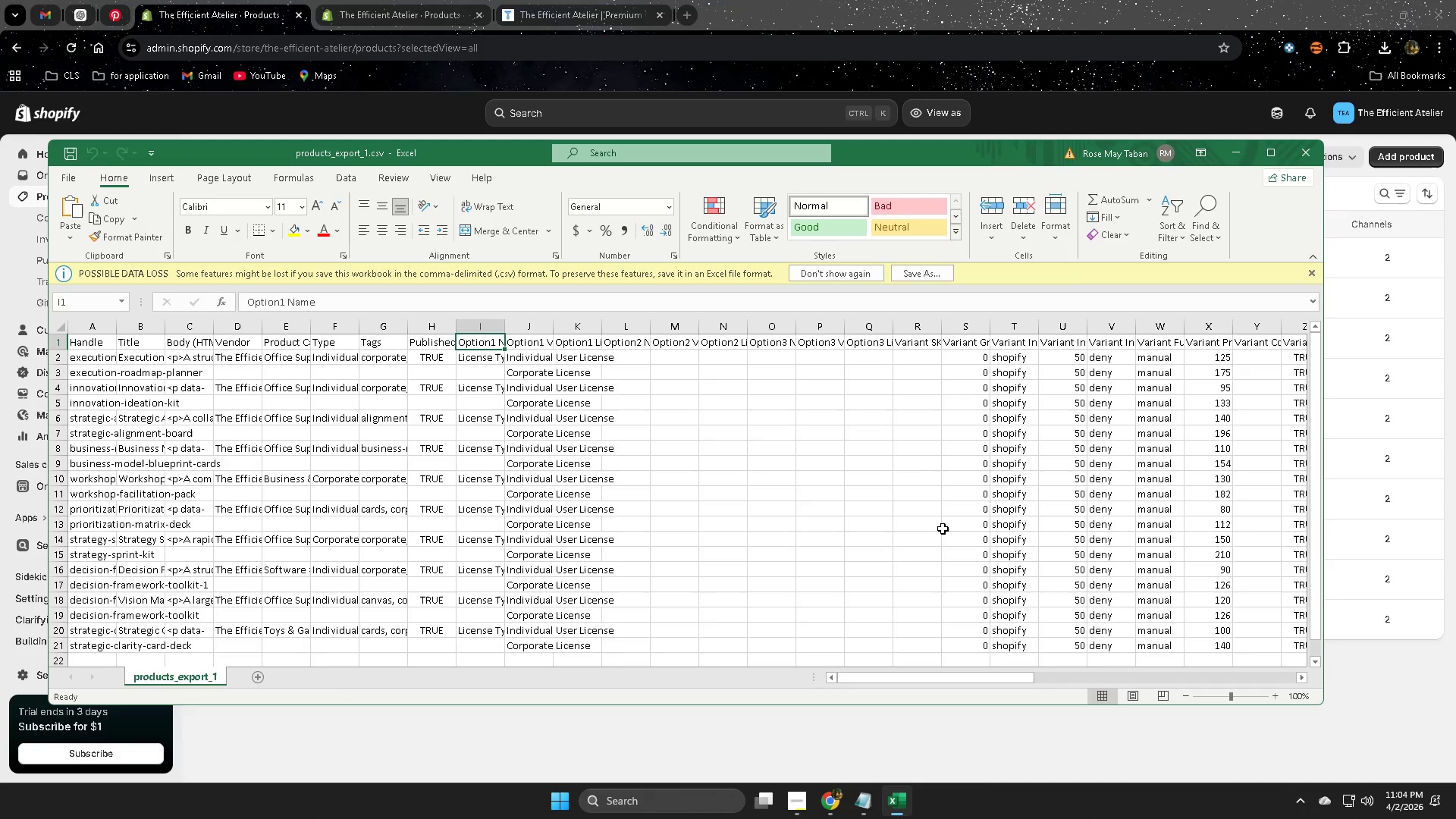 
key(ArrowRight)
 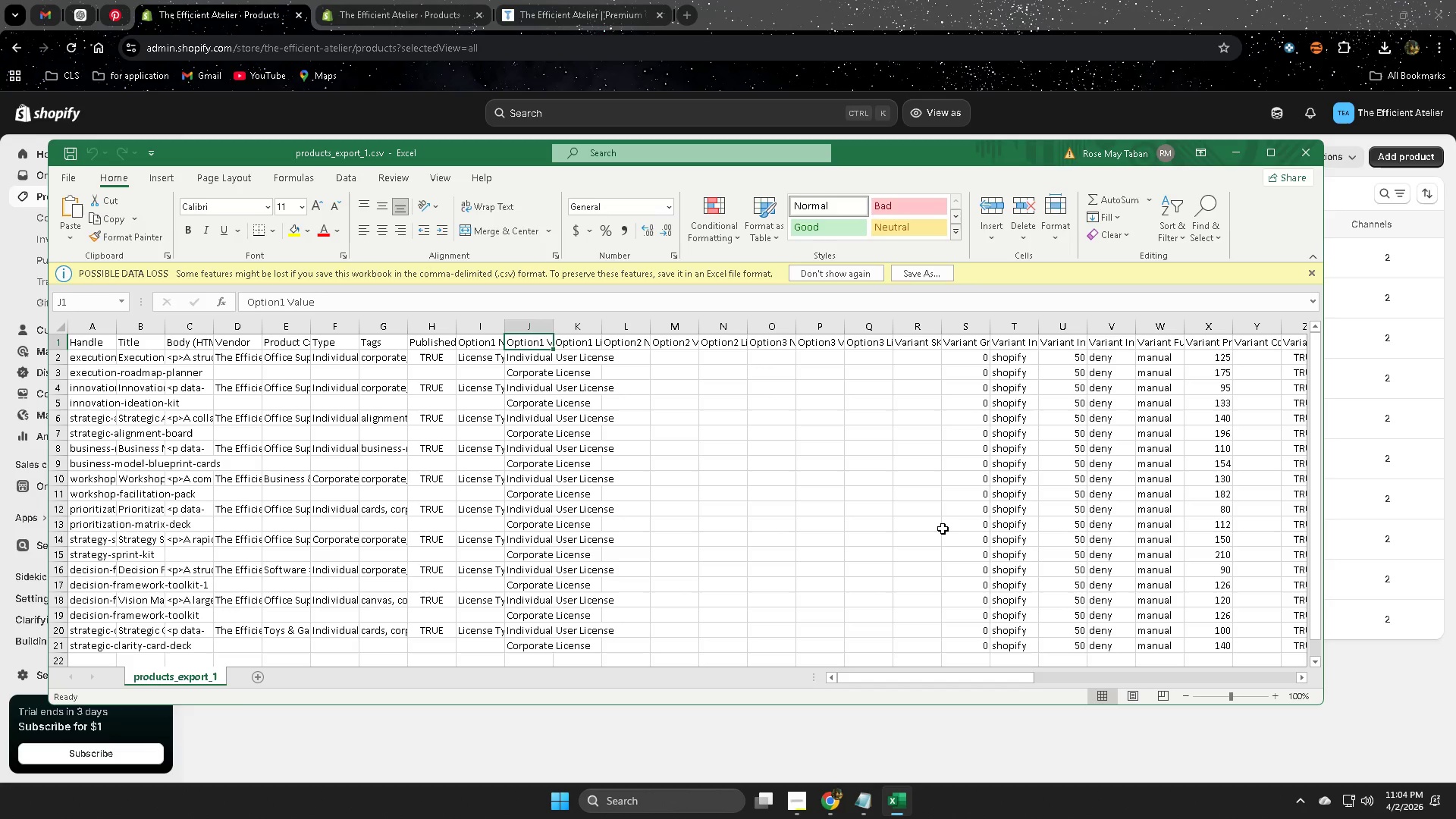 
key(ArrowRight)
 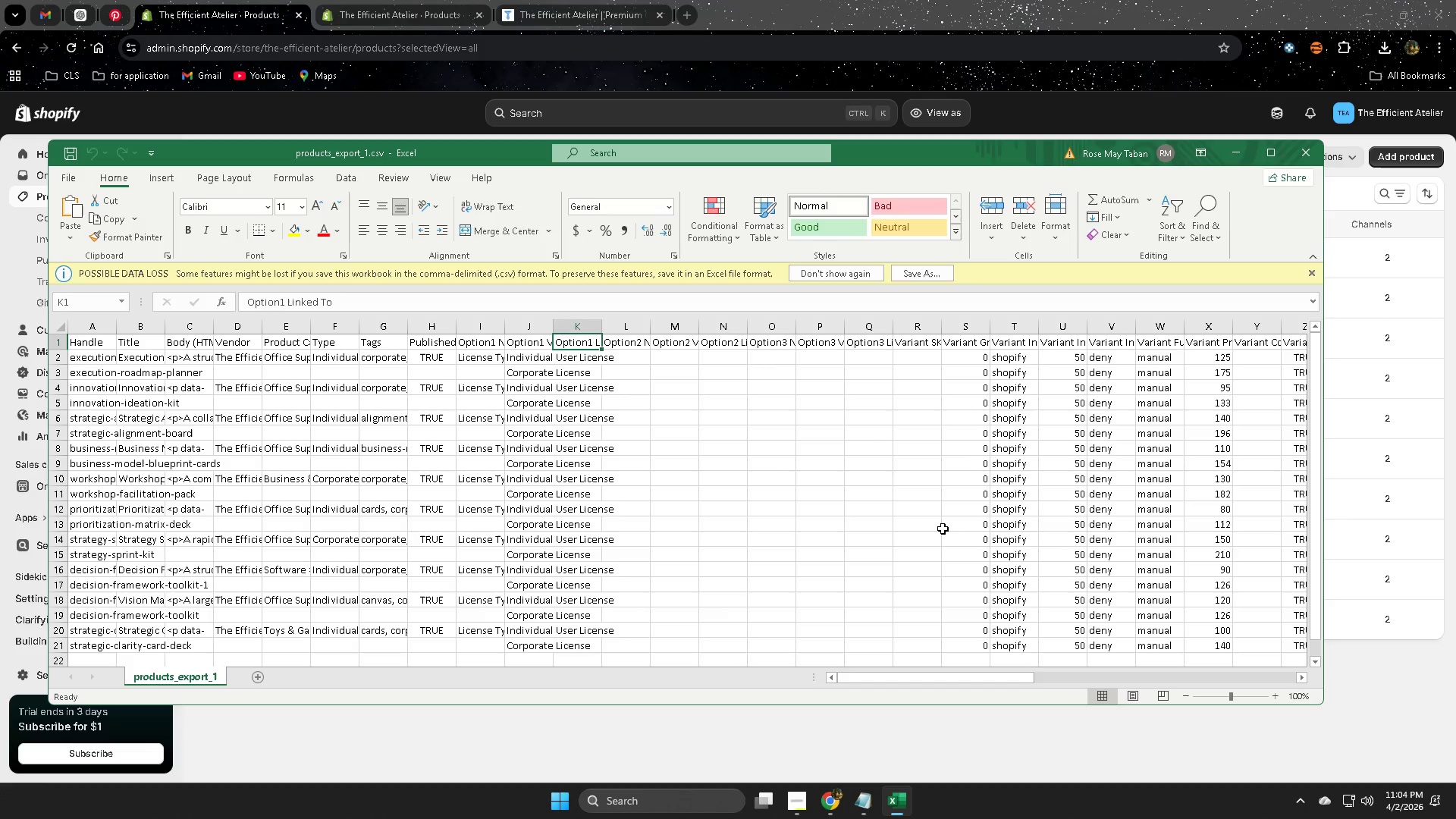 
key(ArrowRight)
 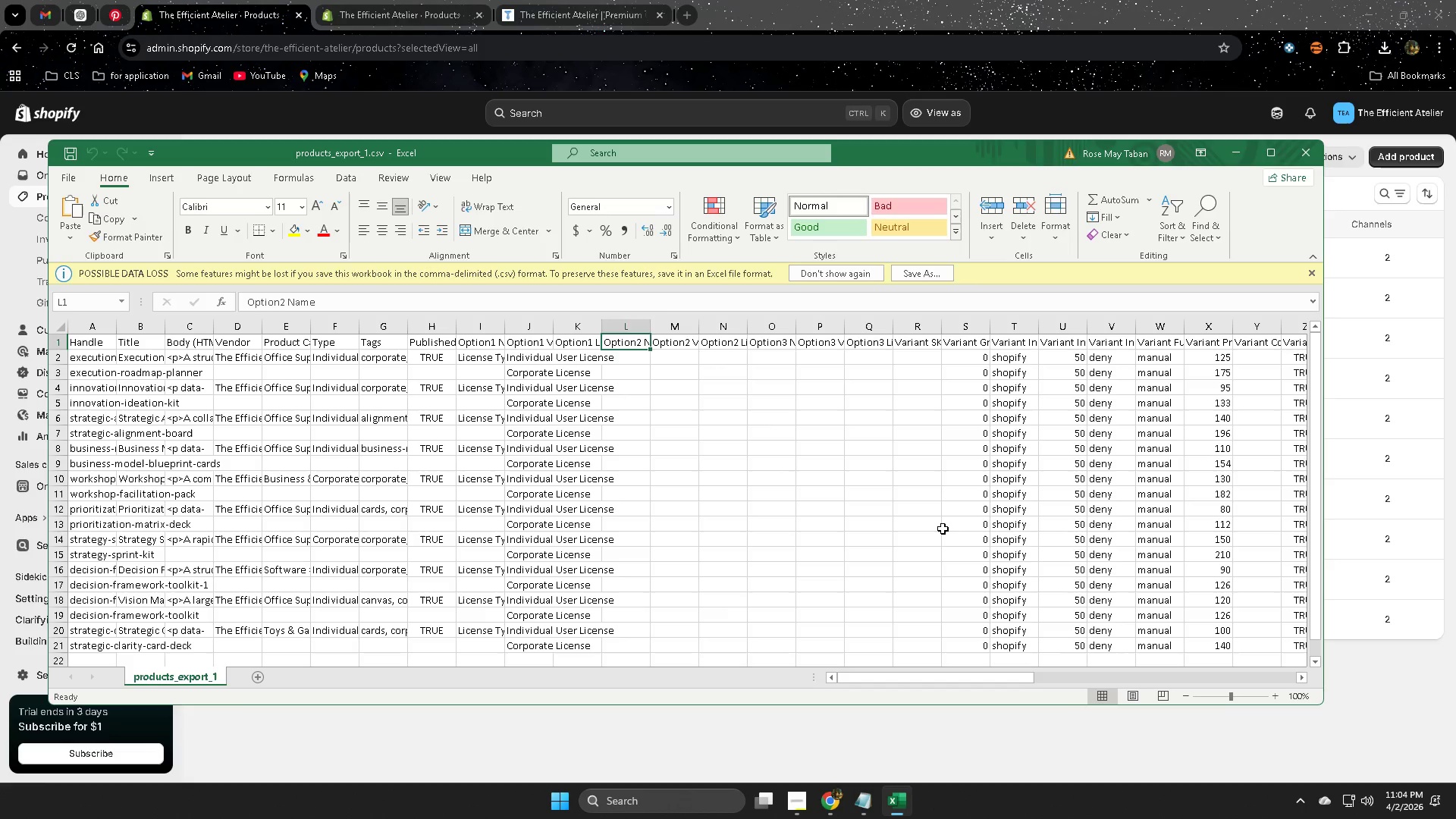 
key(ArrowRight)
 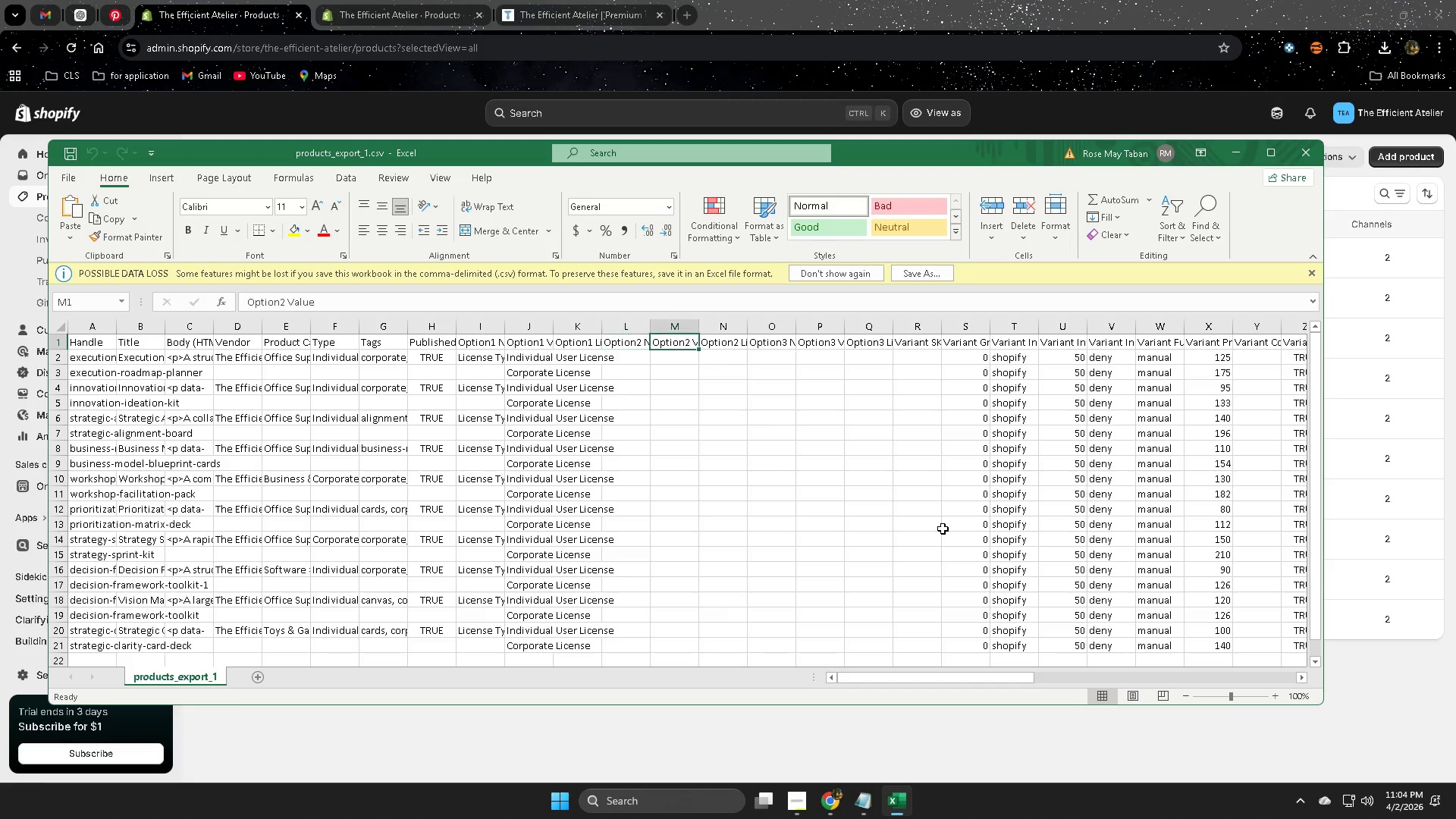 
key(ArrowRight)
 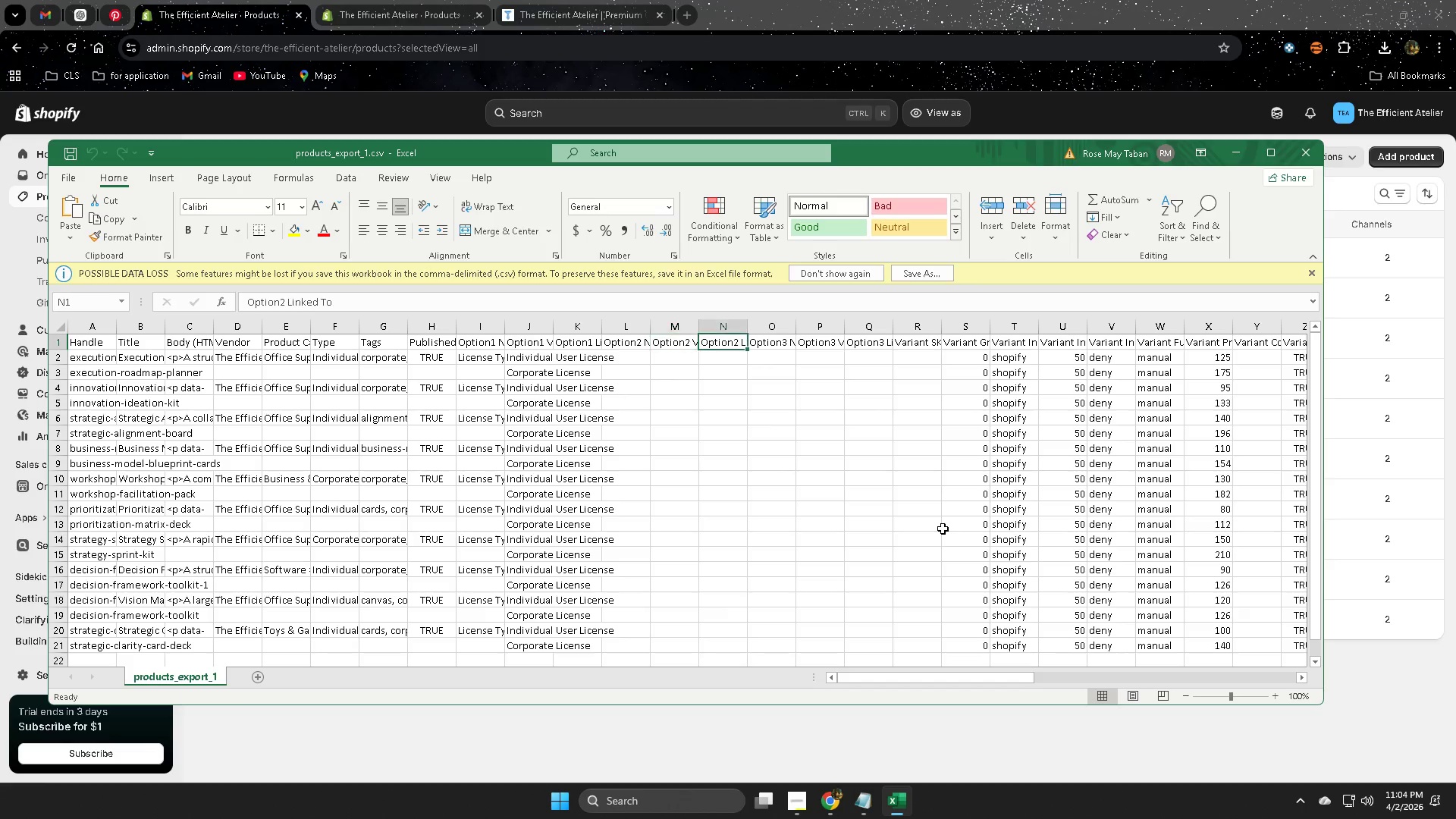 
key(ArrowRight)
 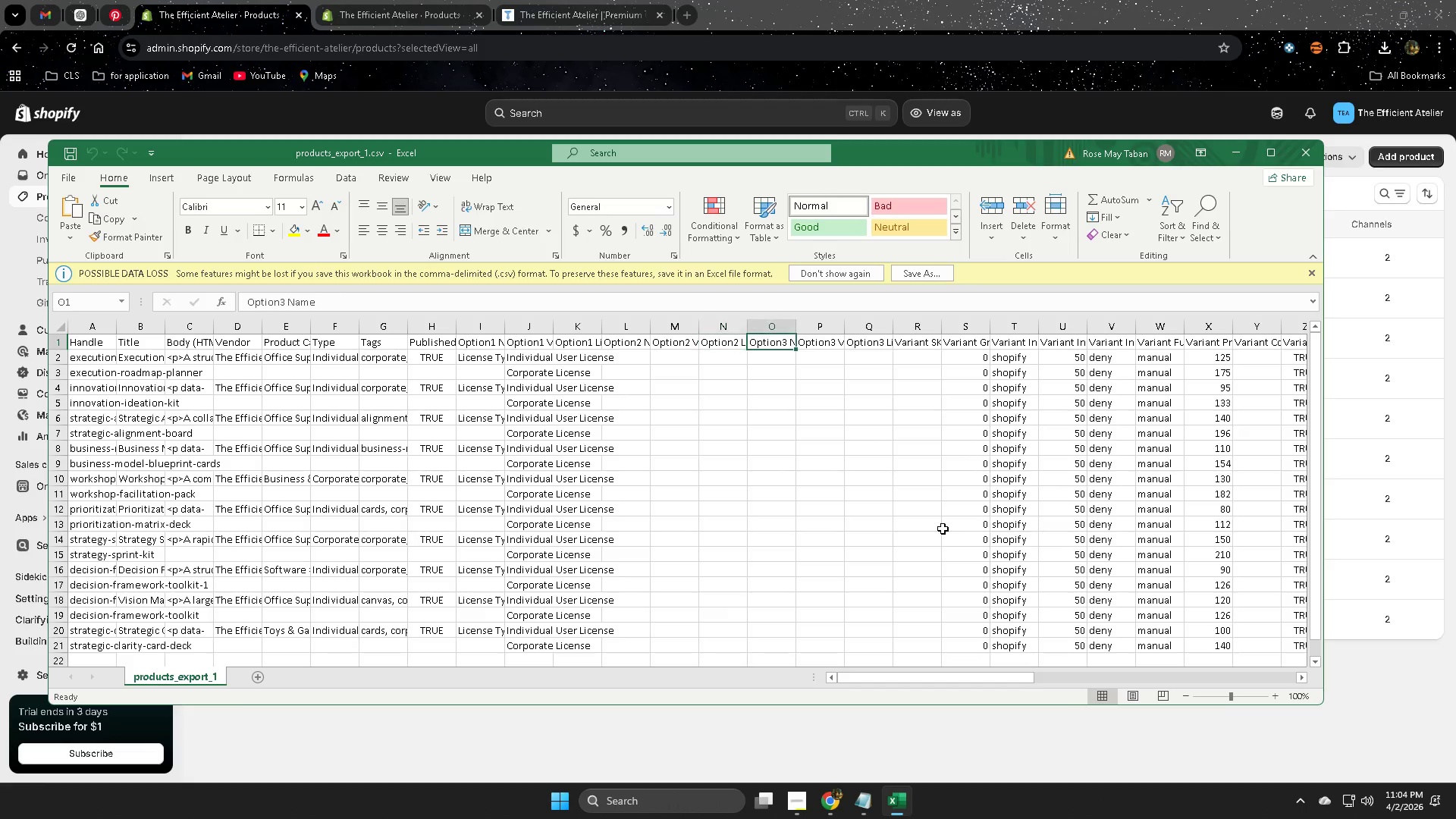 
key(ArrowRight)
 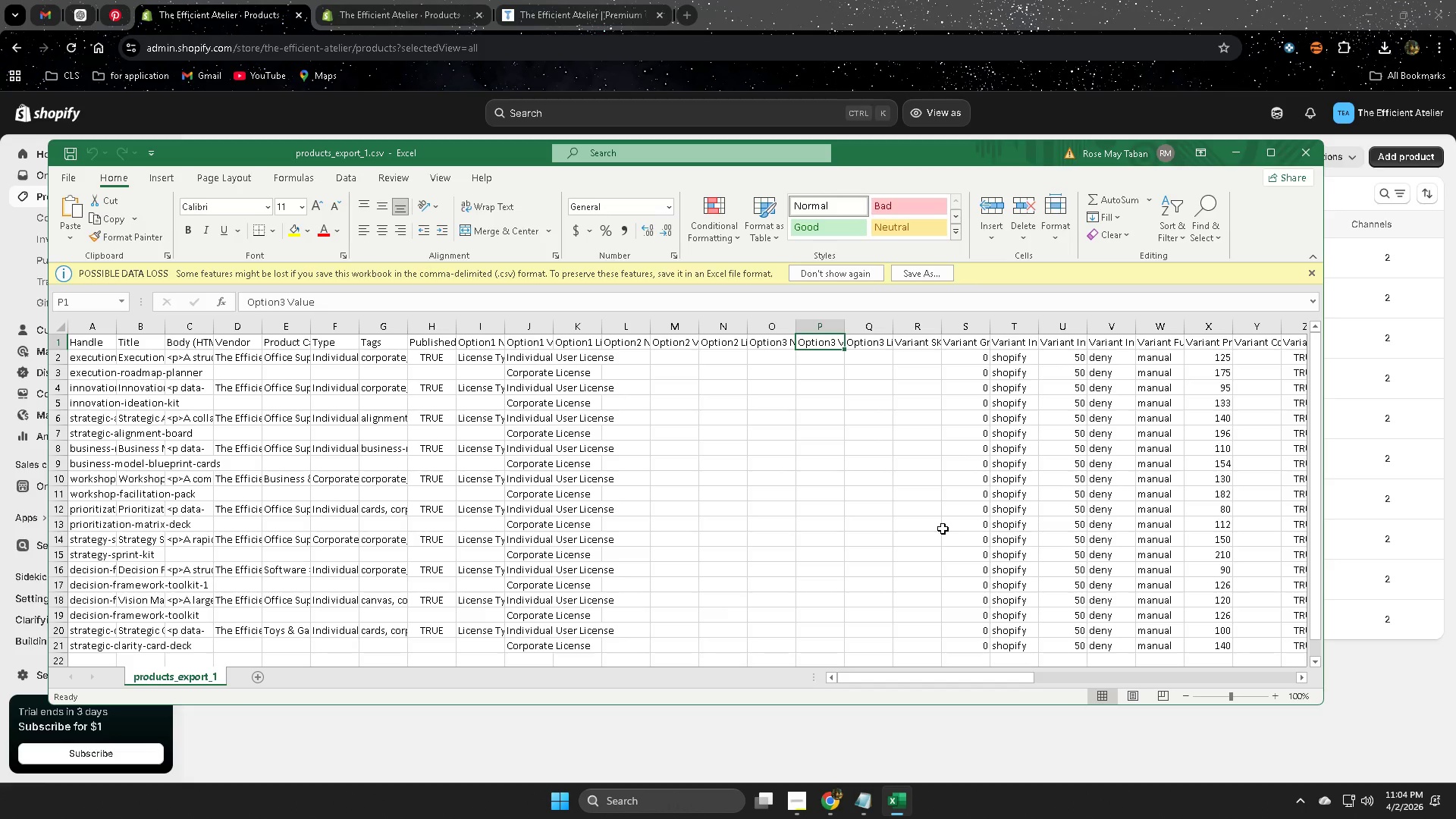 
key(ArrowRight)
 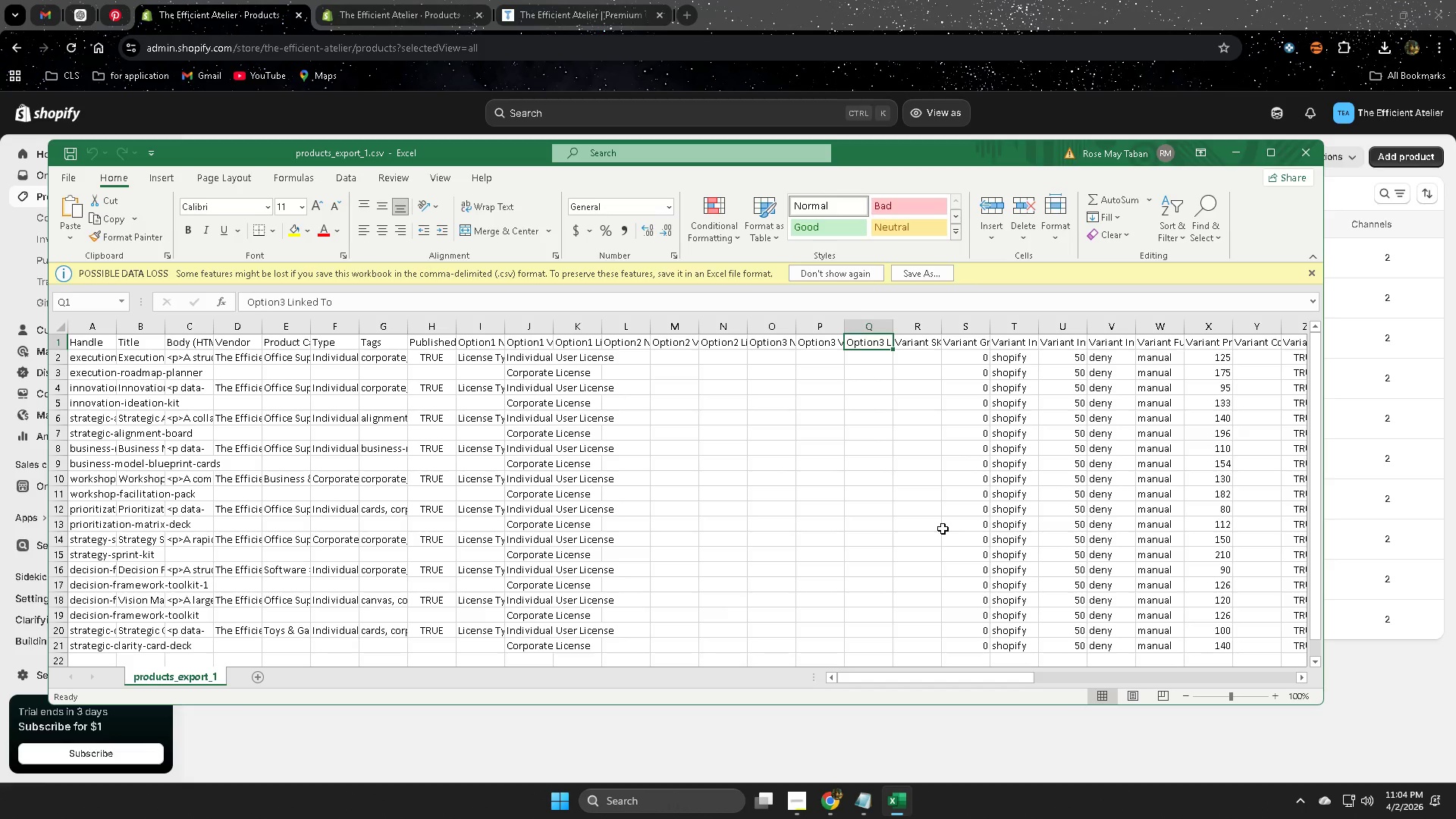 
hold_key(key=ArrowRight, duration=0.45)
 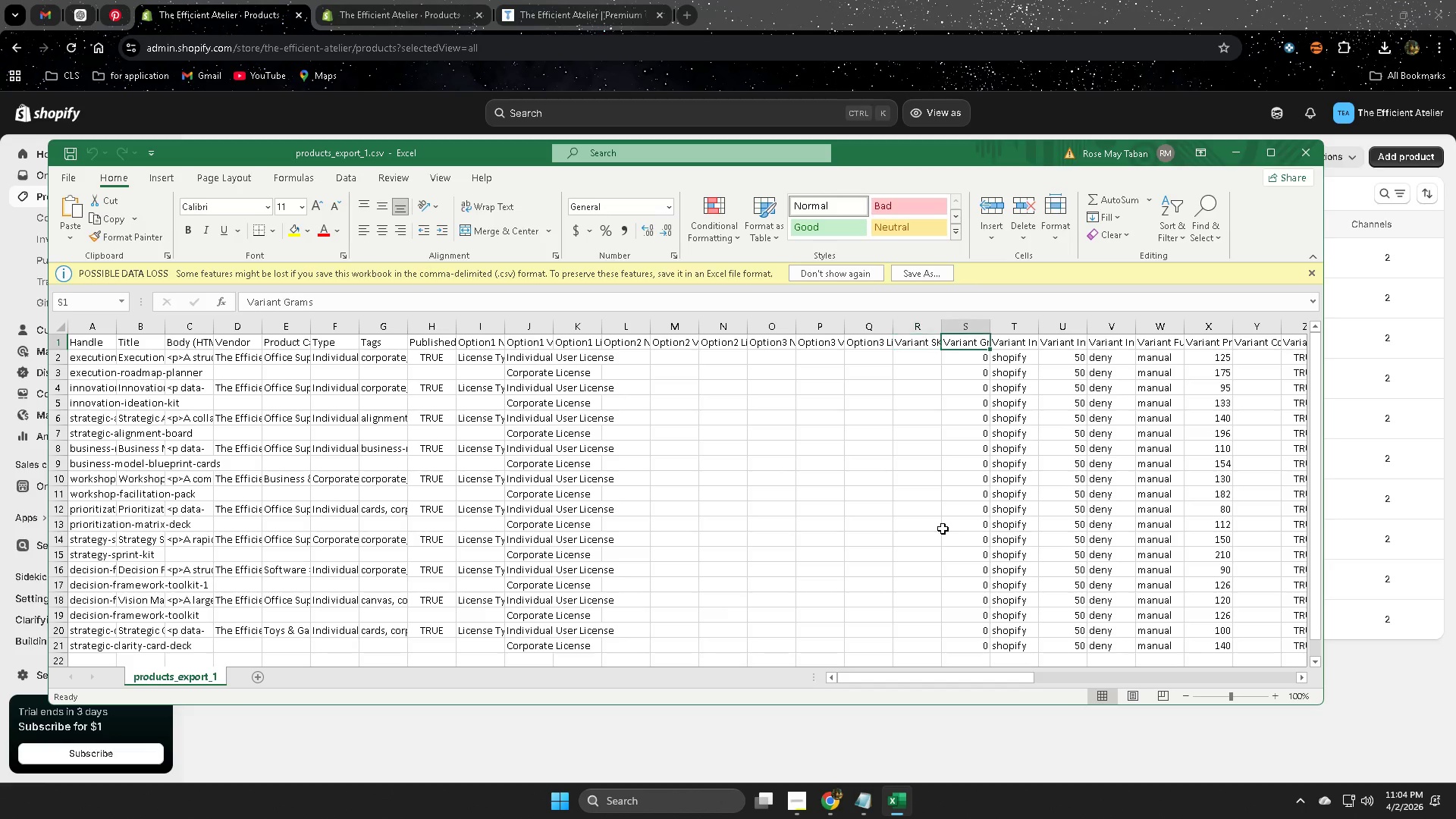 
key(ArrowRight)
 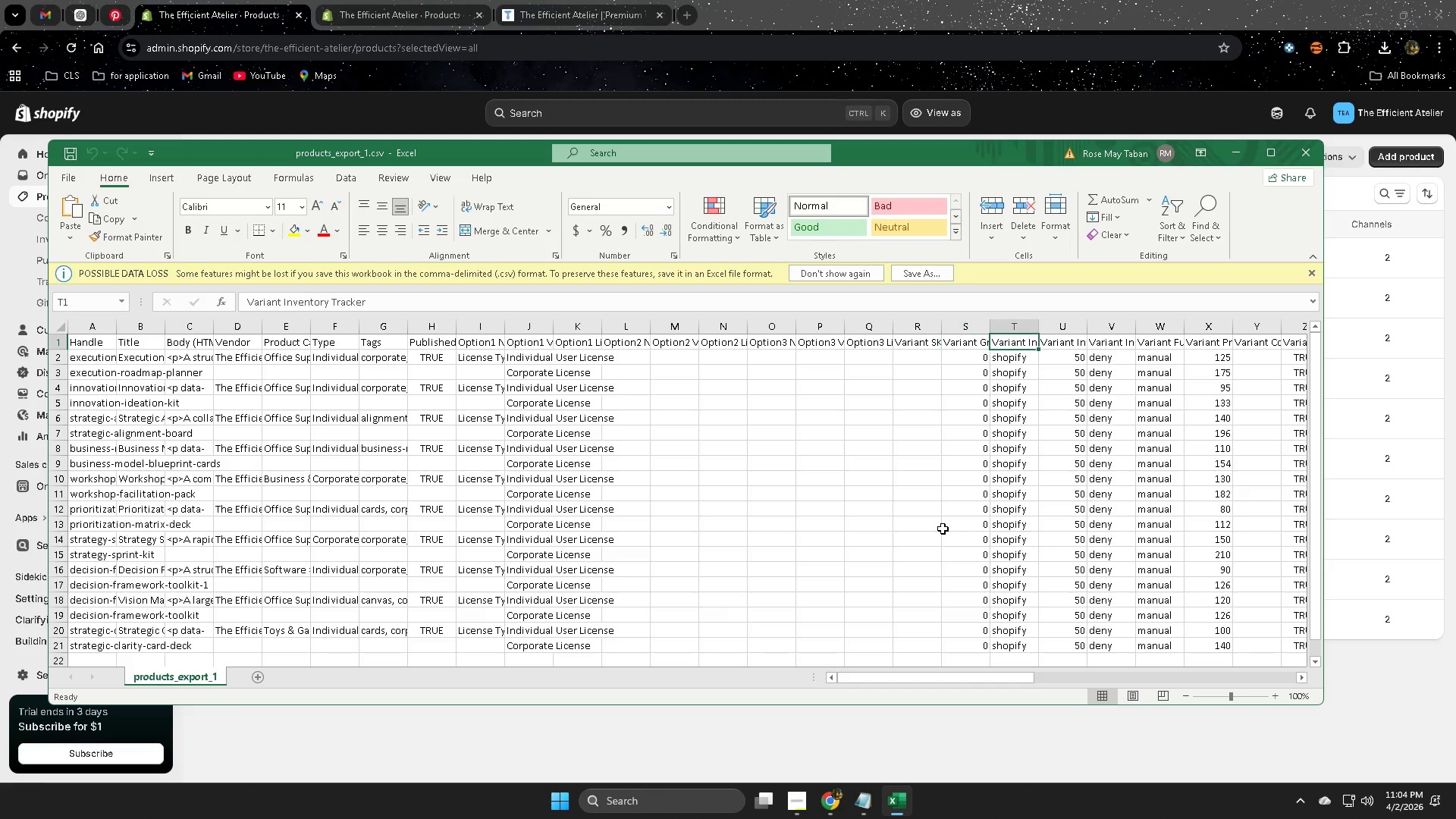 
key(ArrowRight)
 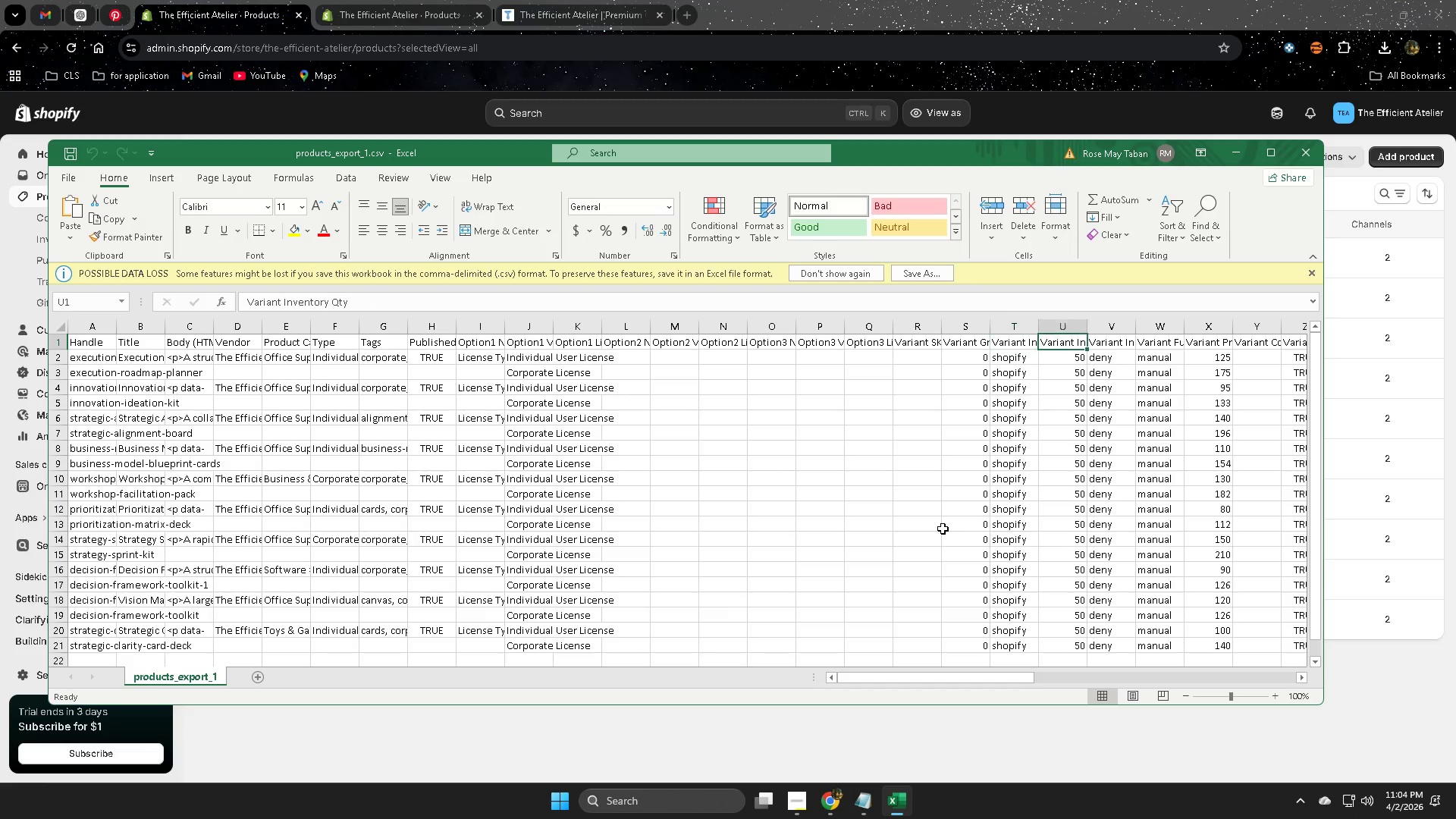 
key(ArrowRight)
 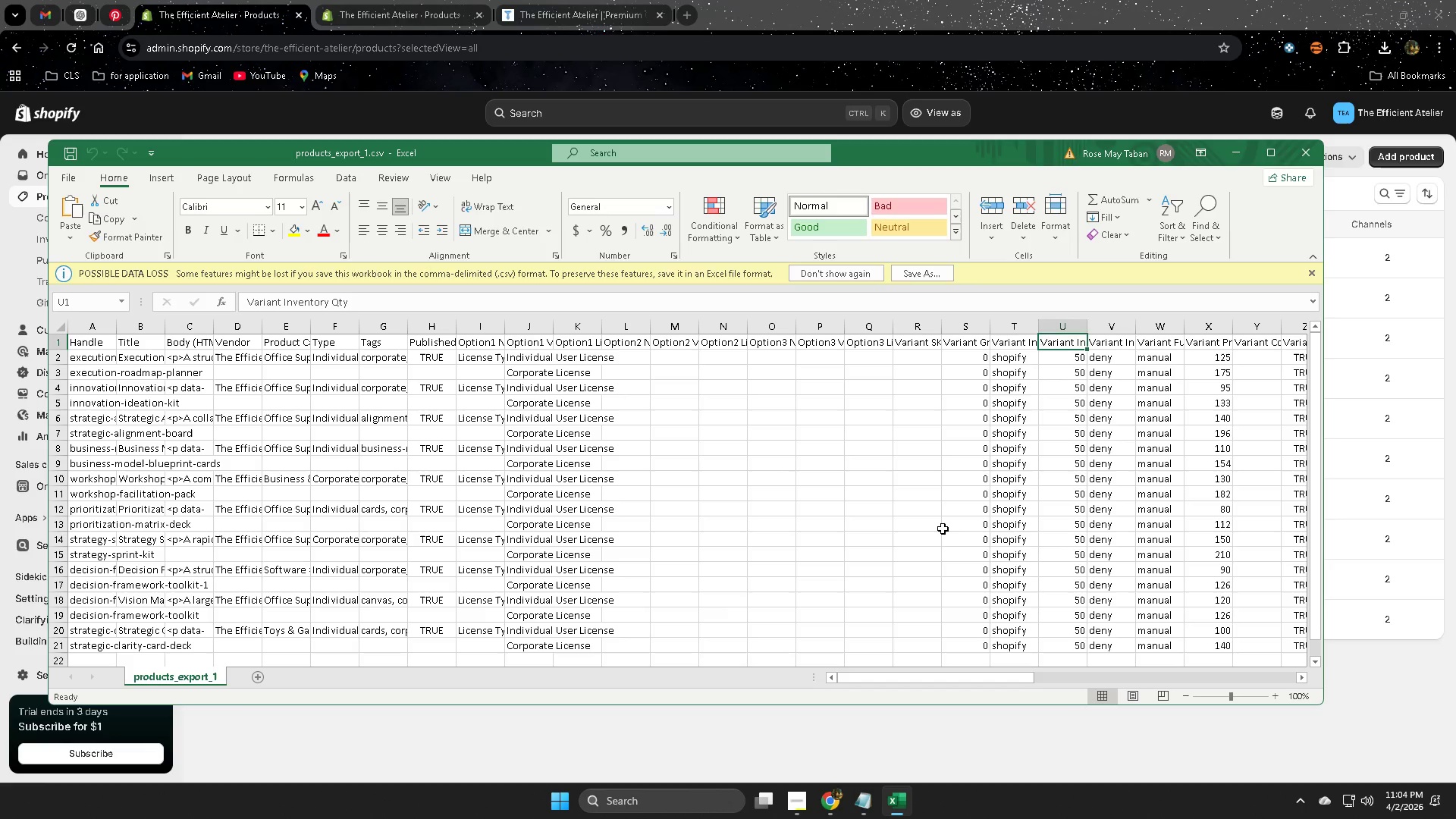 
key(ArrowRight)
 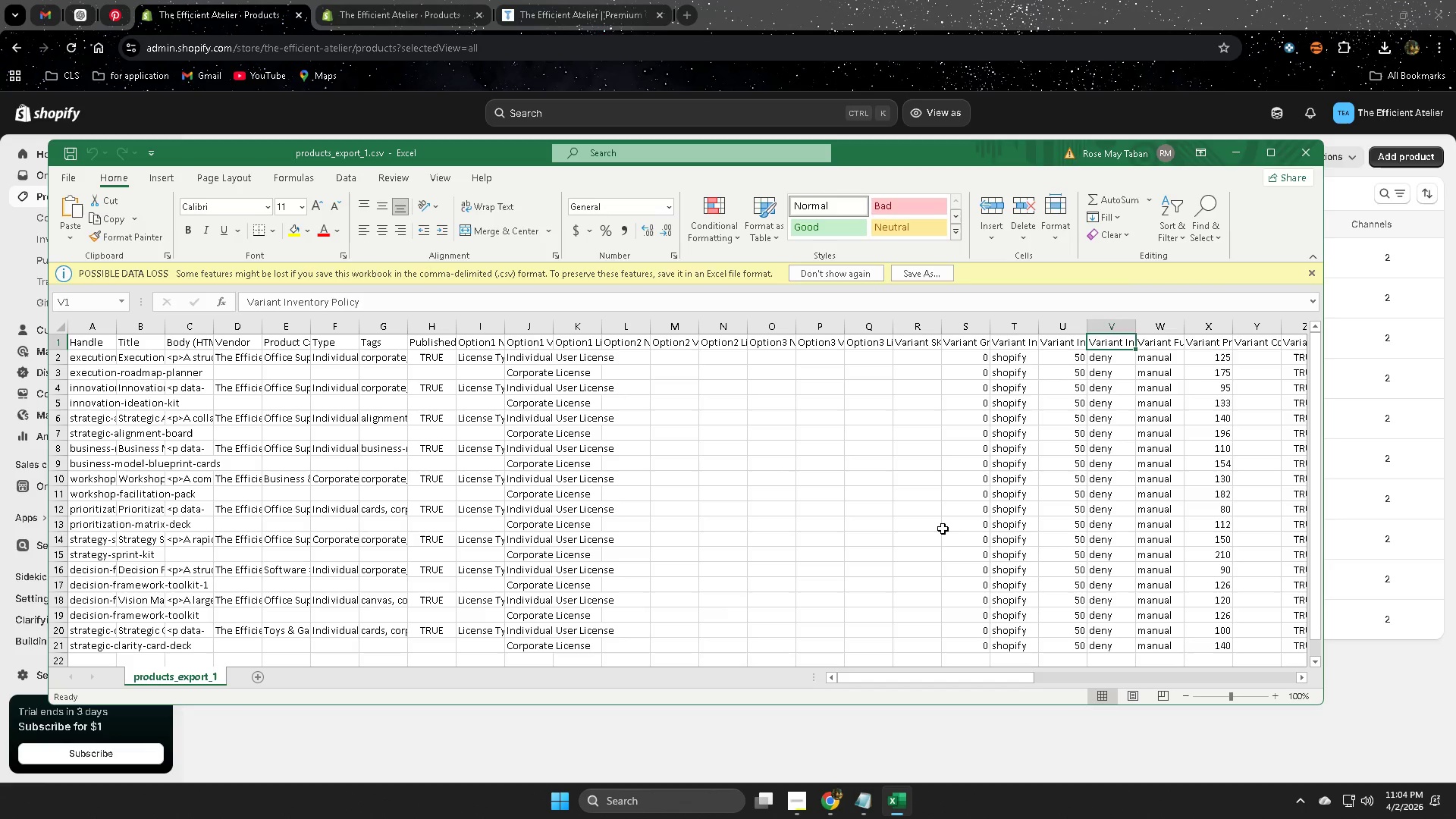 
key(ArrowRight)
 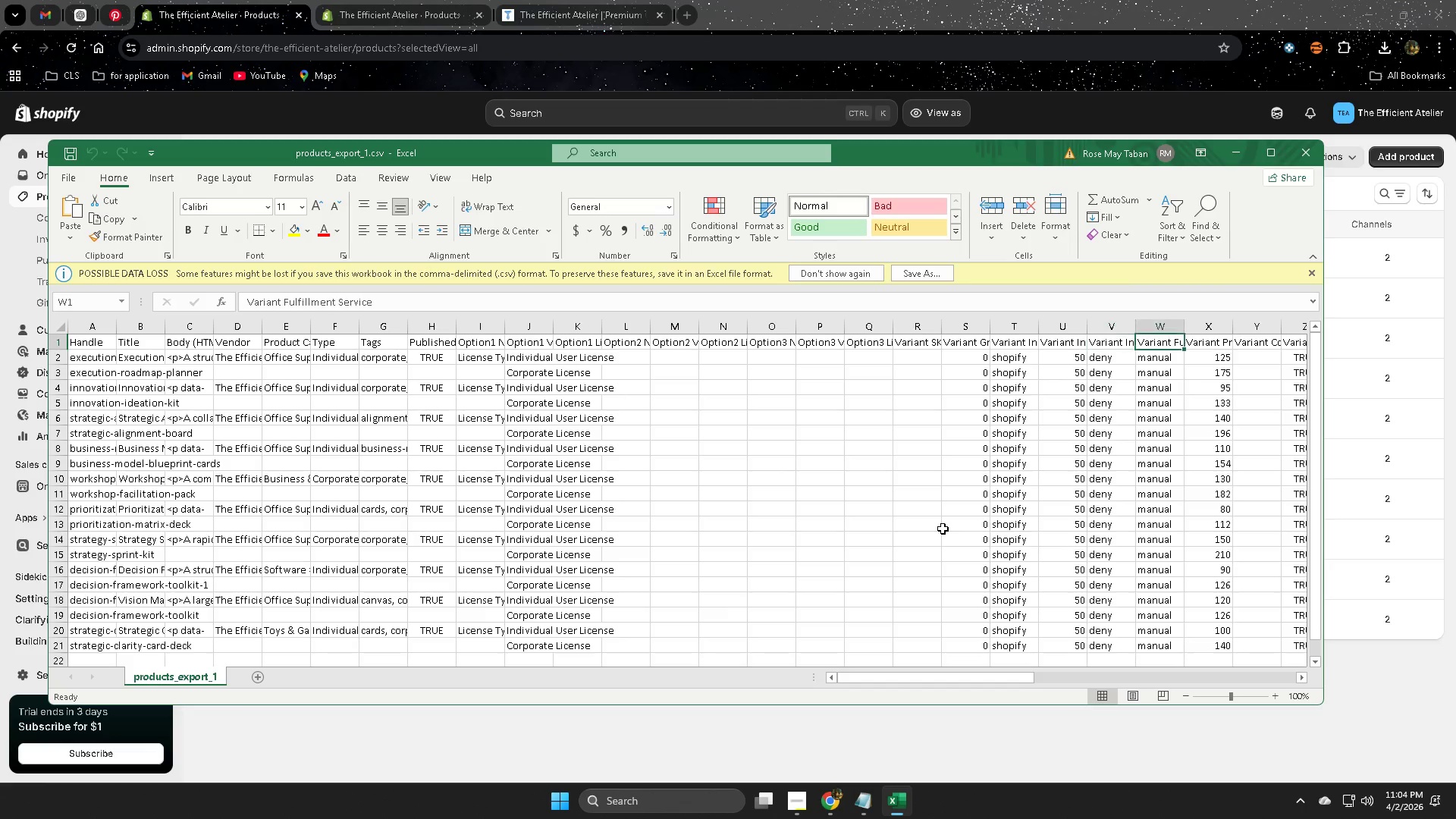 
key(ArrowRight)
 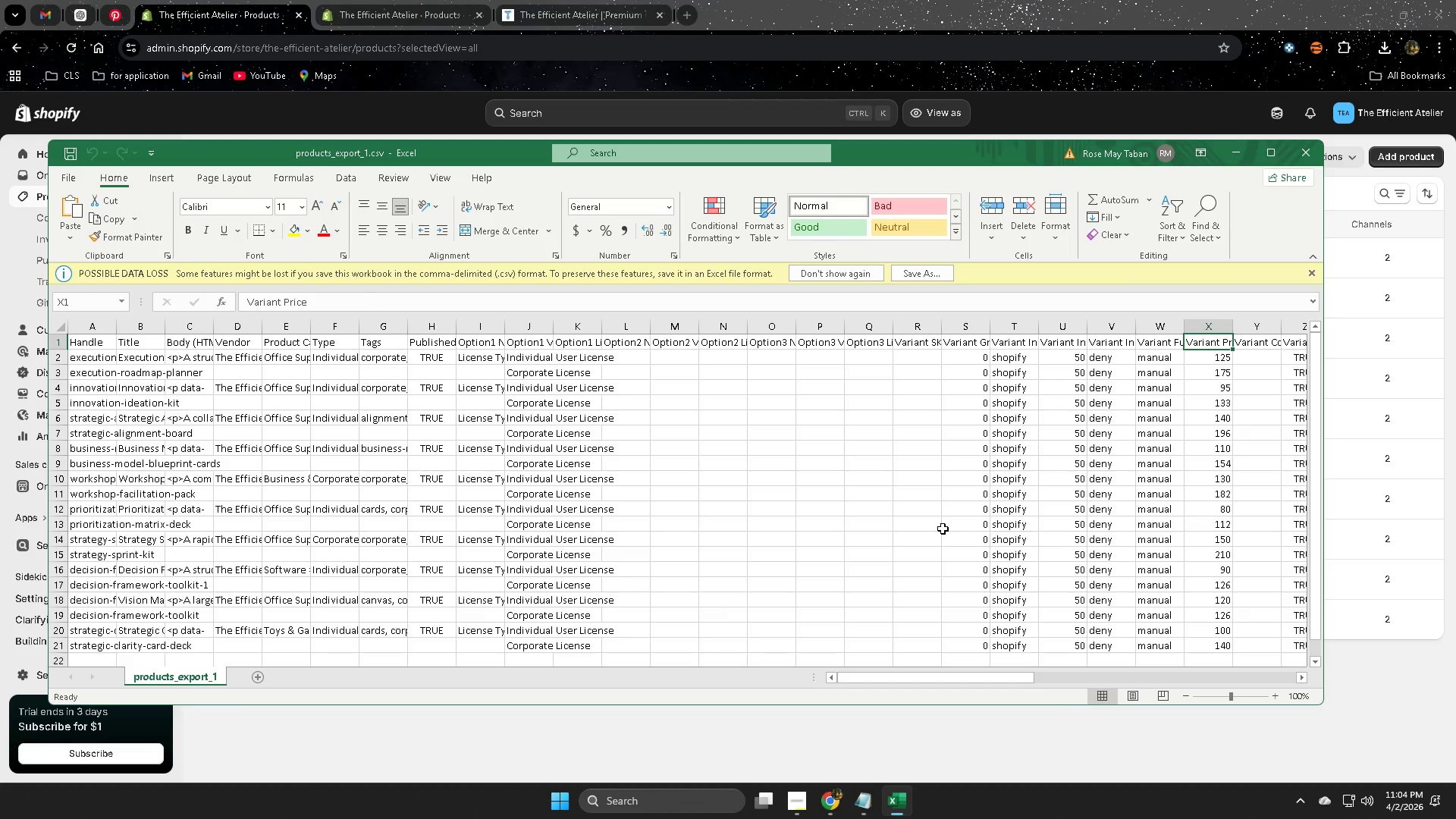 
key(ArrowRight)
 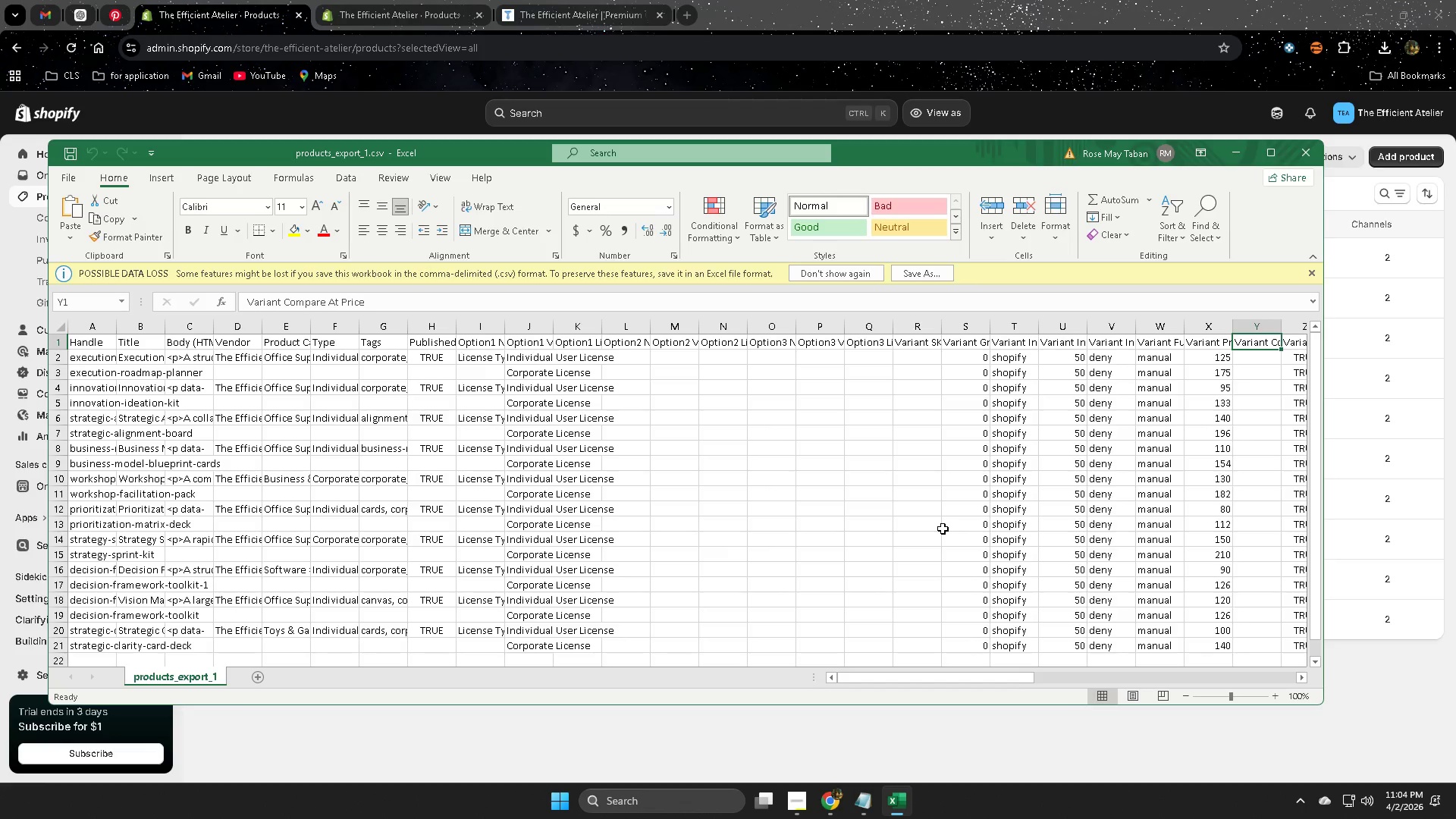 
key(ArrowRight)
 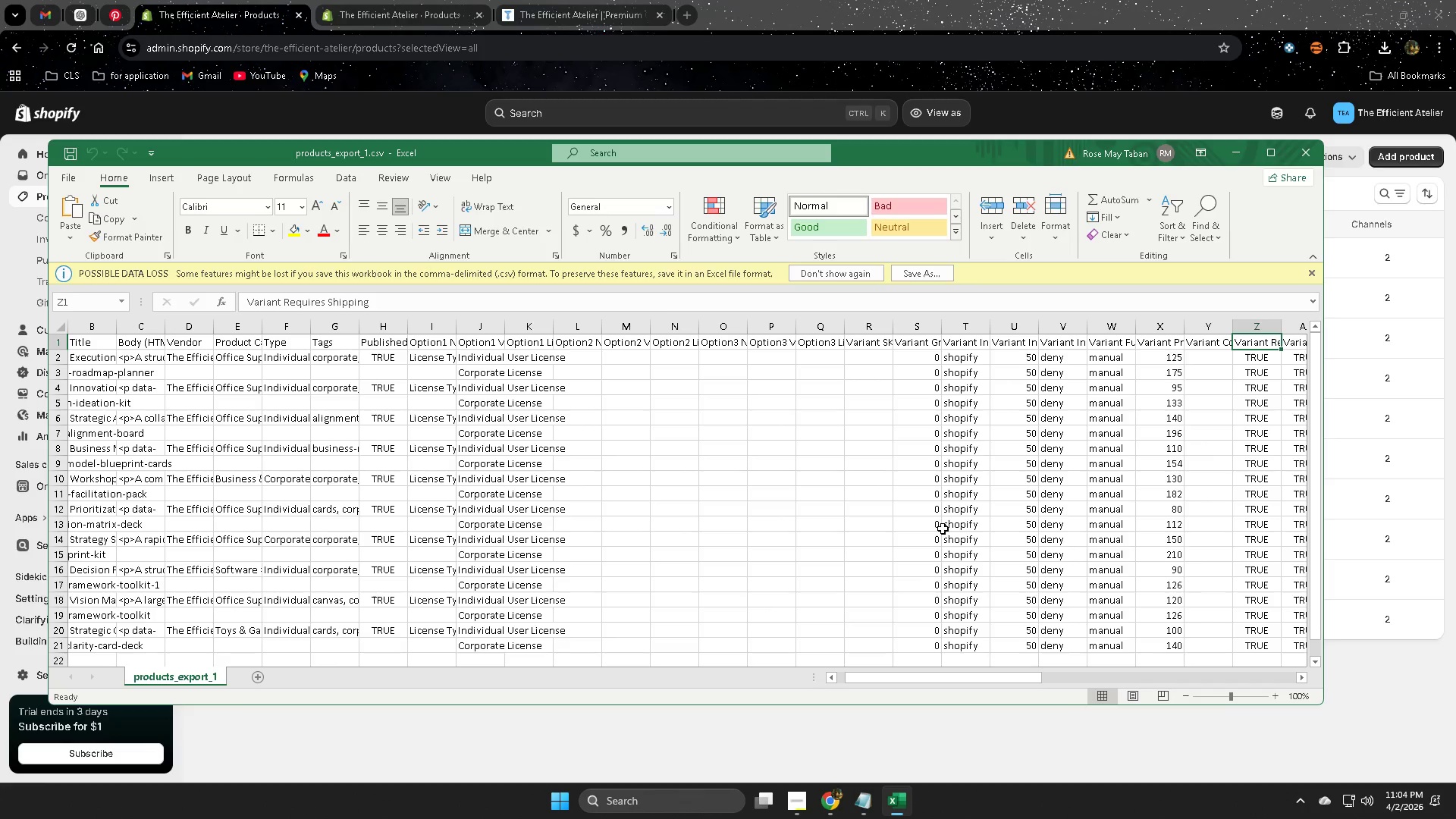 
key(ArrowRight)
 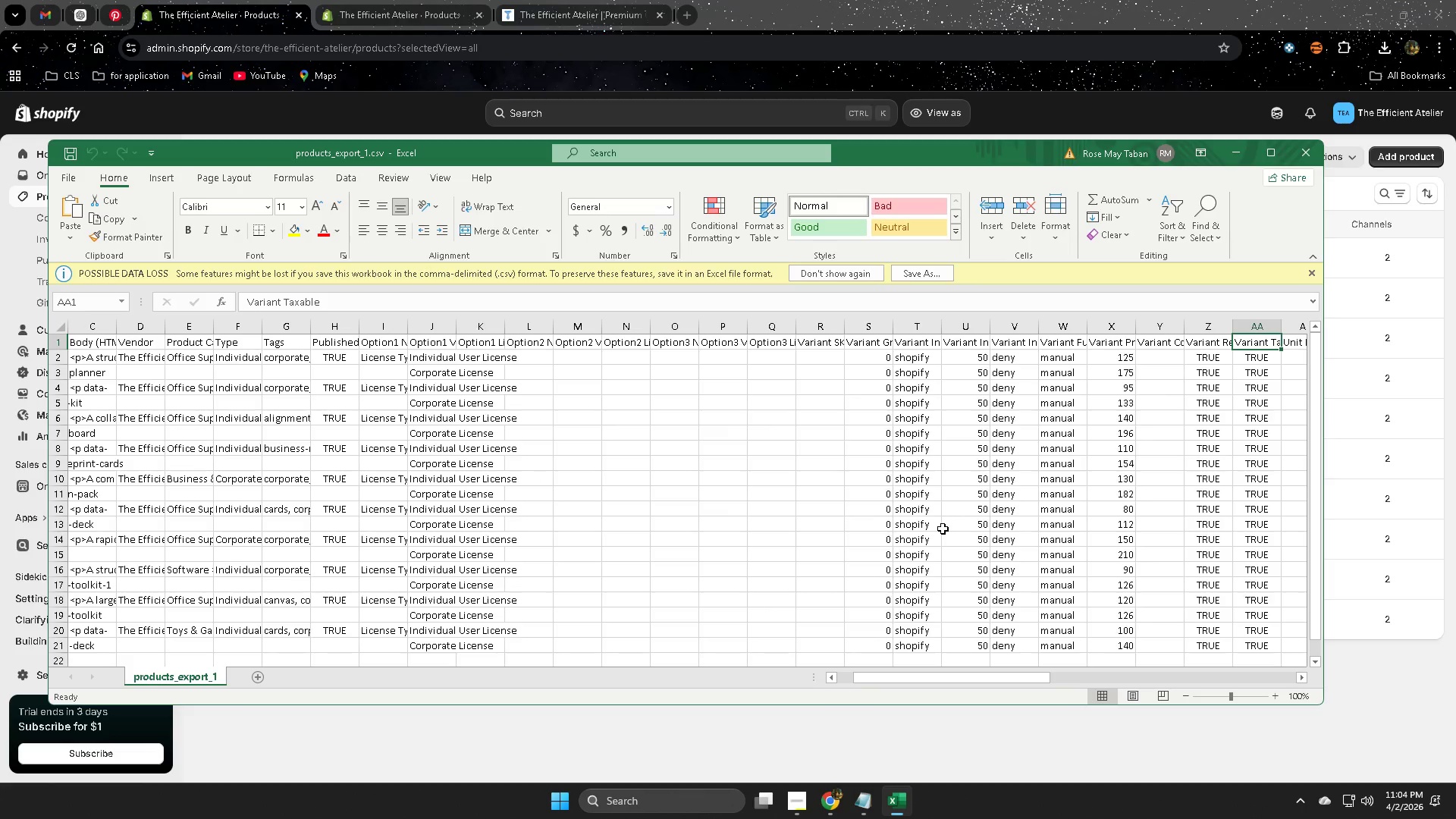 
key(ArrowRight)
 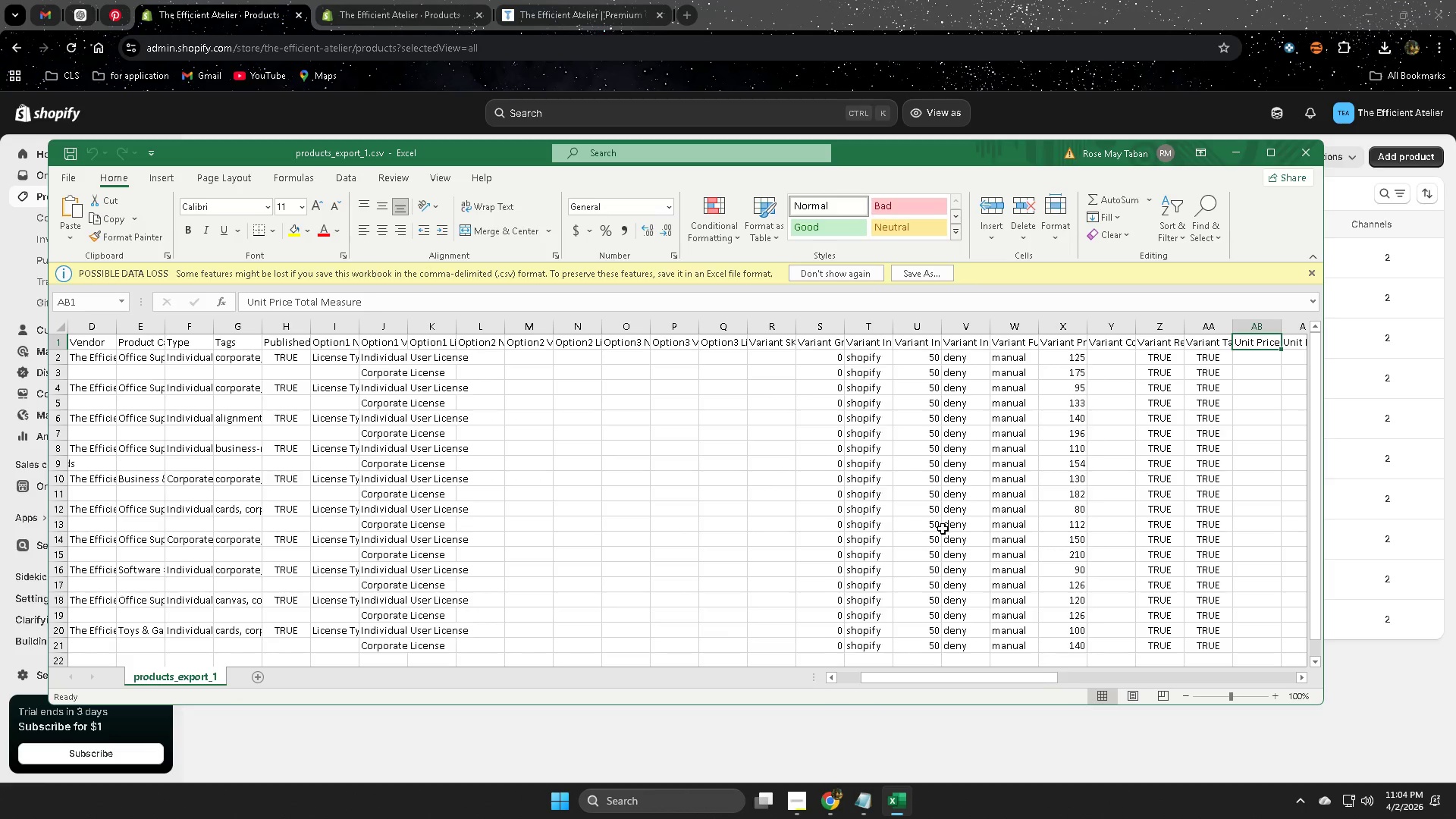 
key(ArrowRight)
 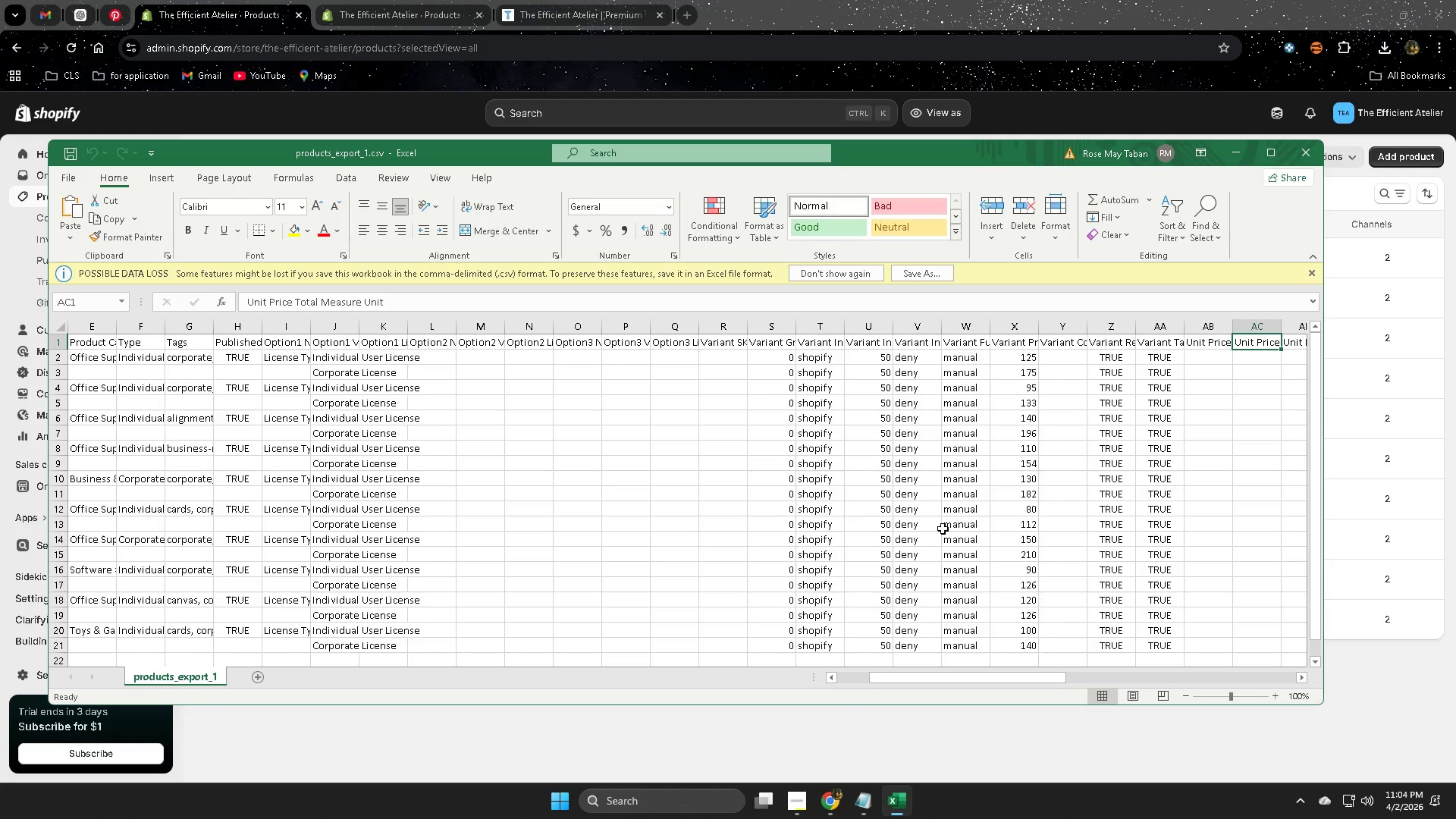 
key(ArrowRight)
 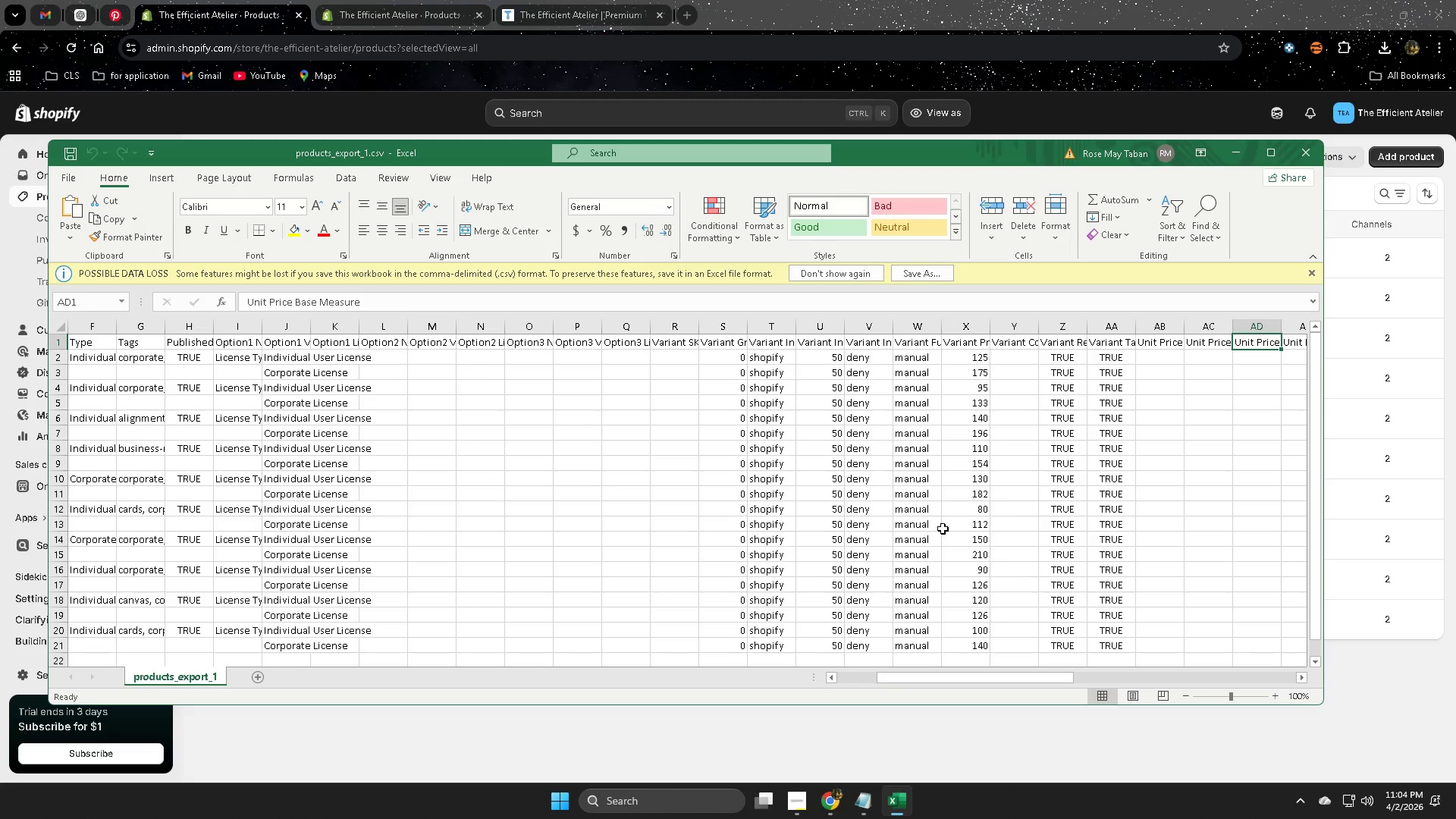 
key(ArrowRight)
 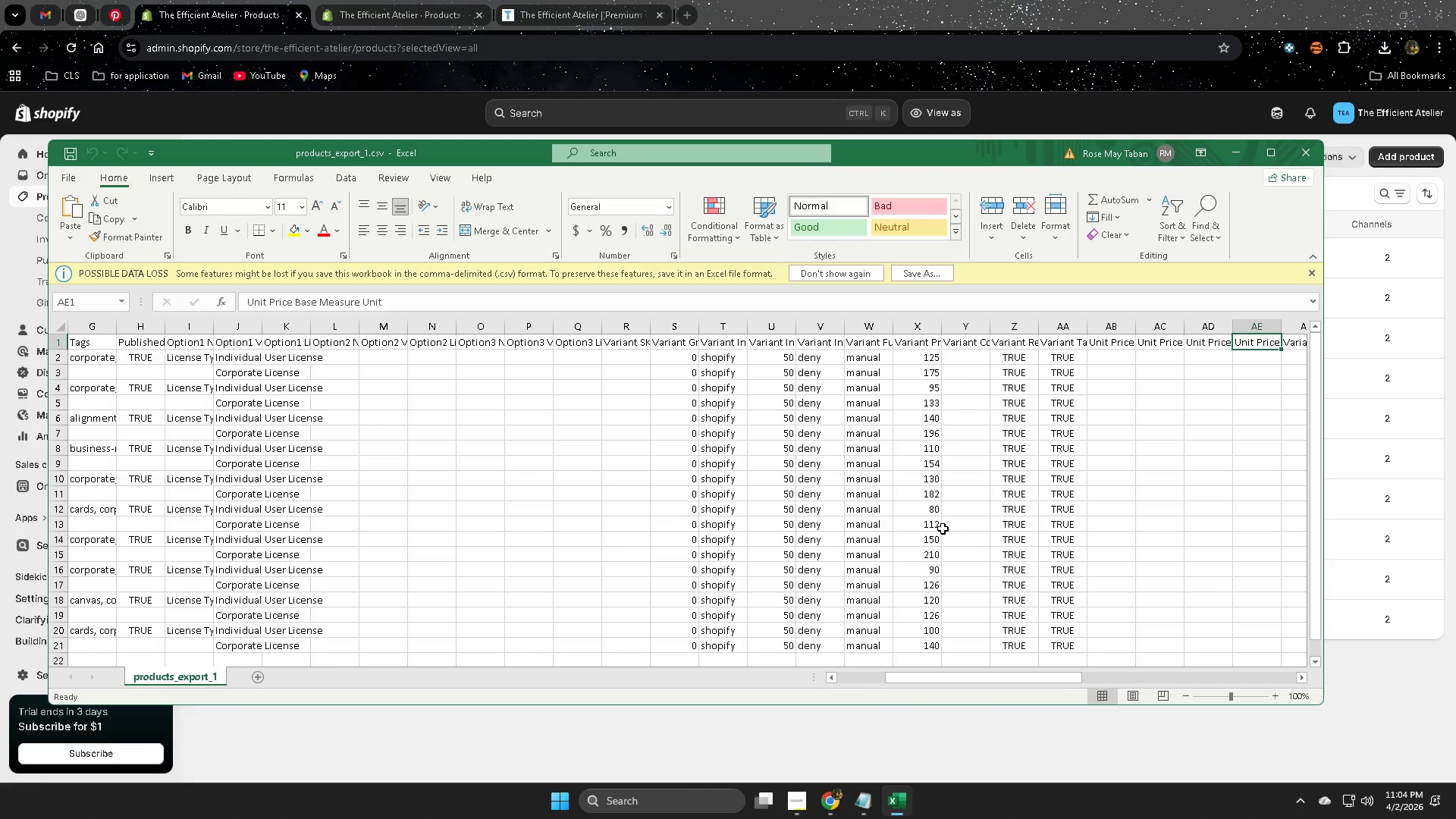 
key(ArrowRight)
 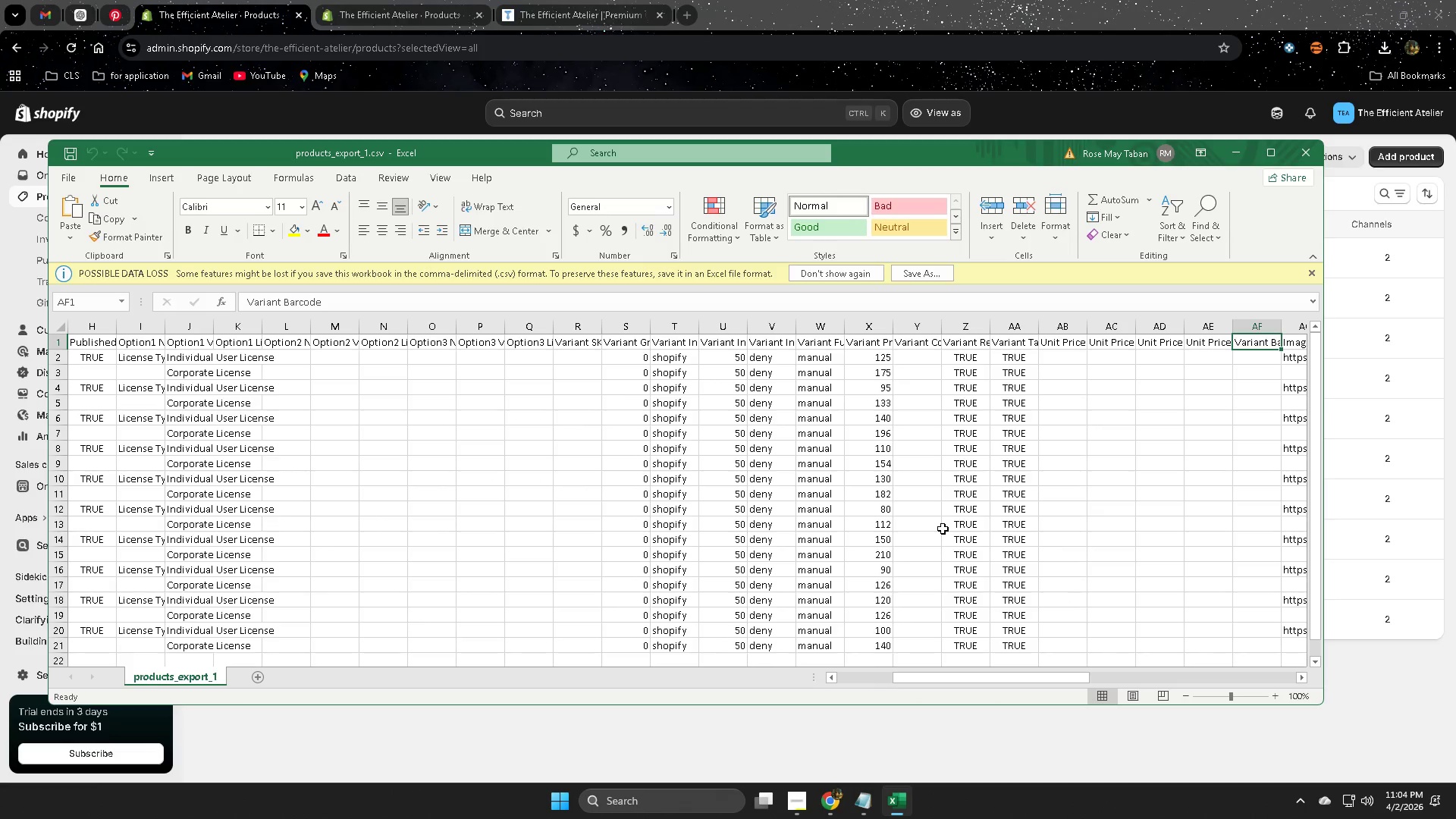 
key(ArrowRight)
 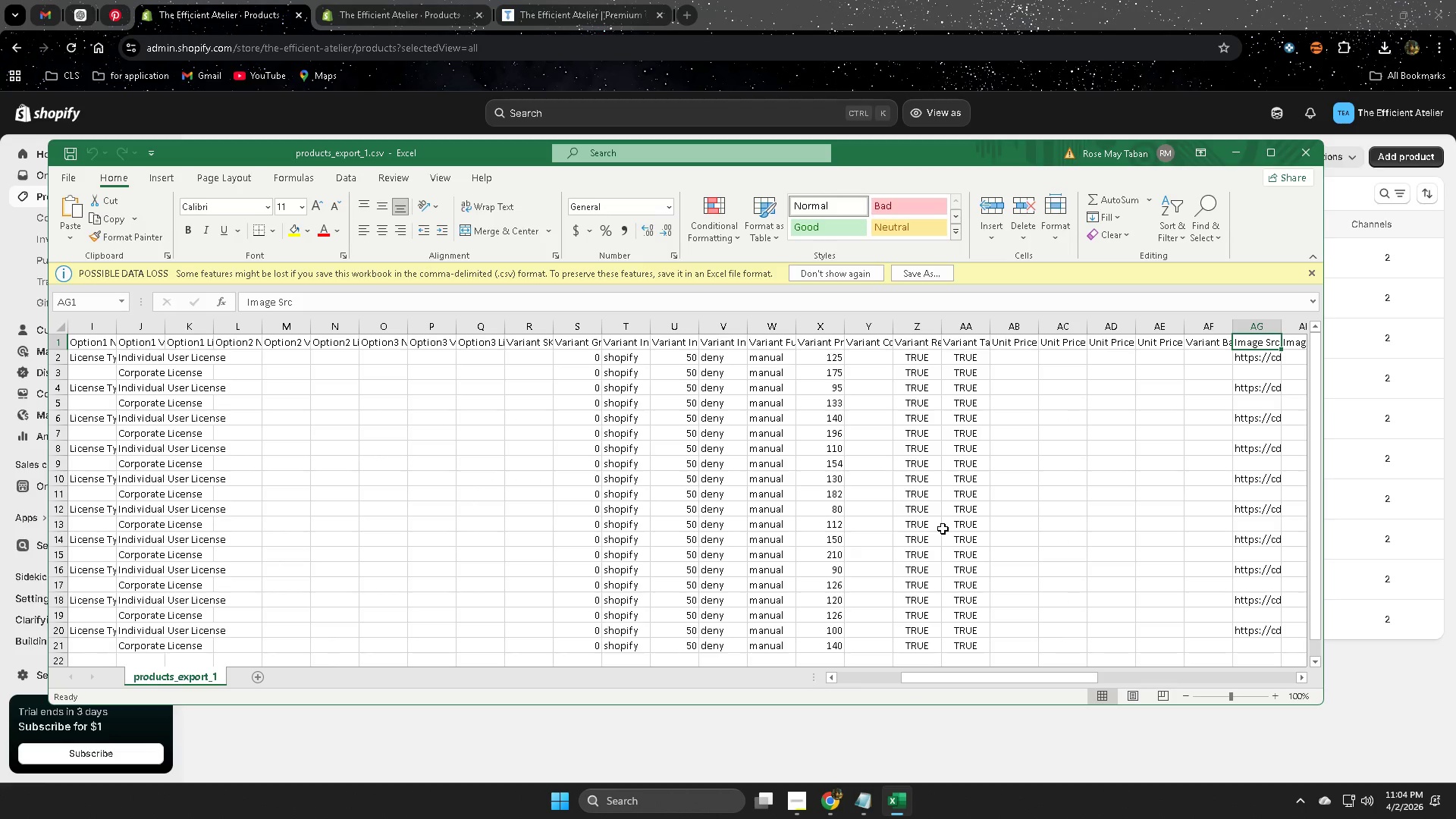 
key(ArrowRight)
 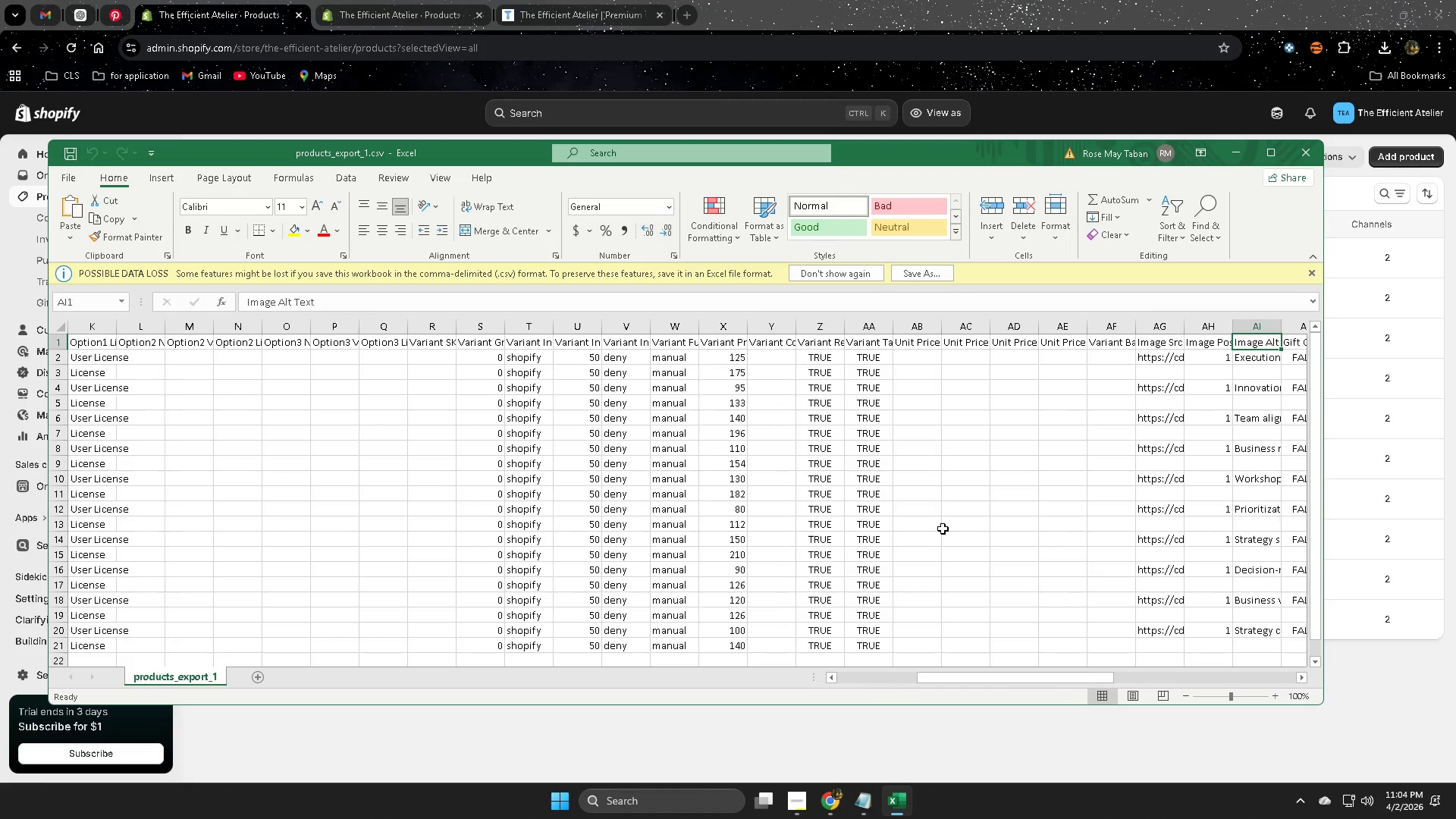 
key(ArrowRight)
 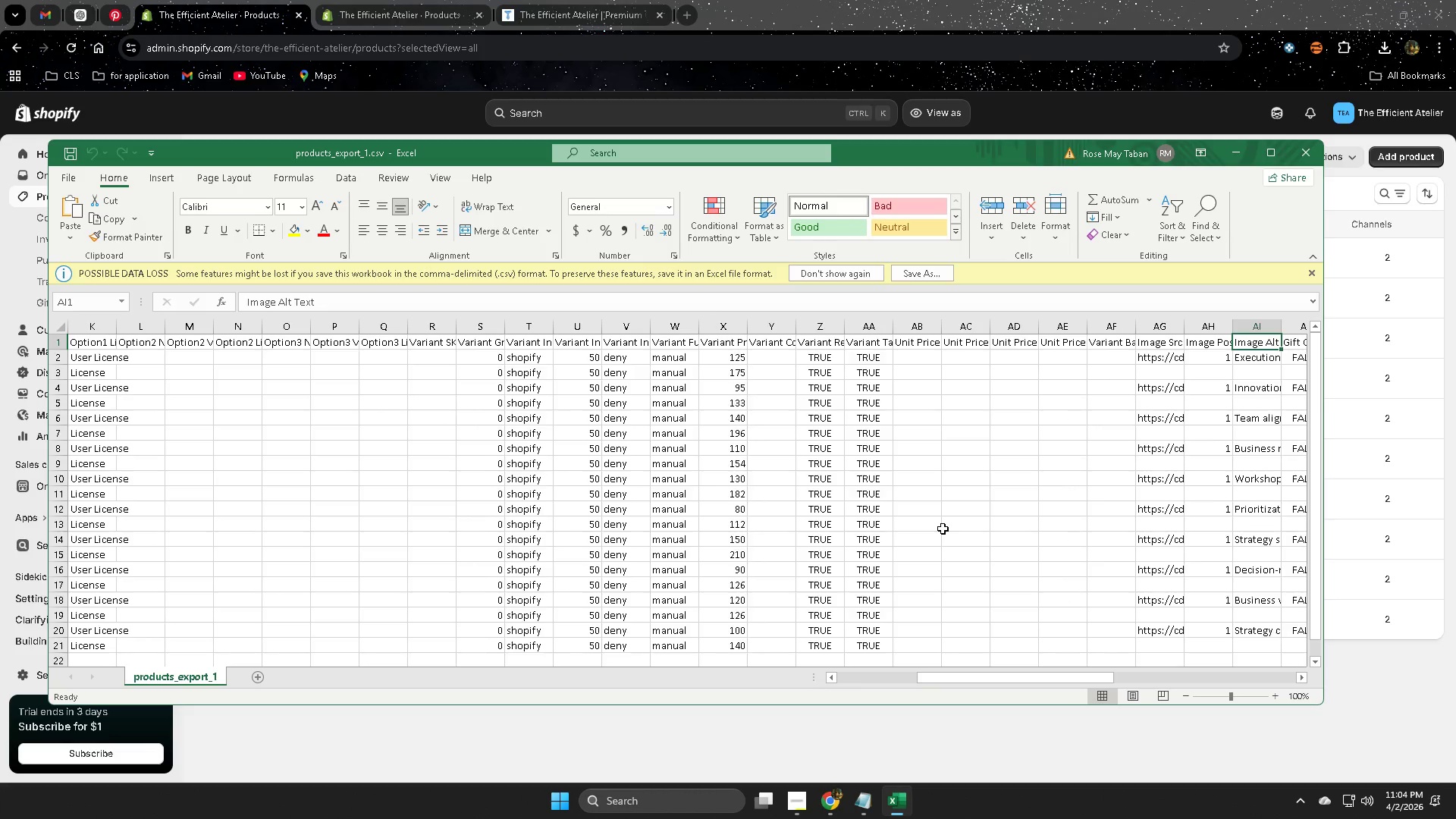 
key(ArrowRight)
 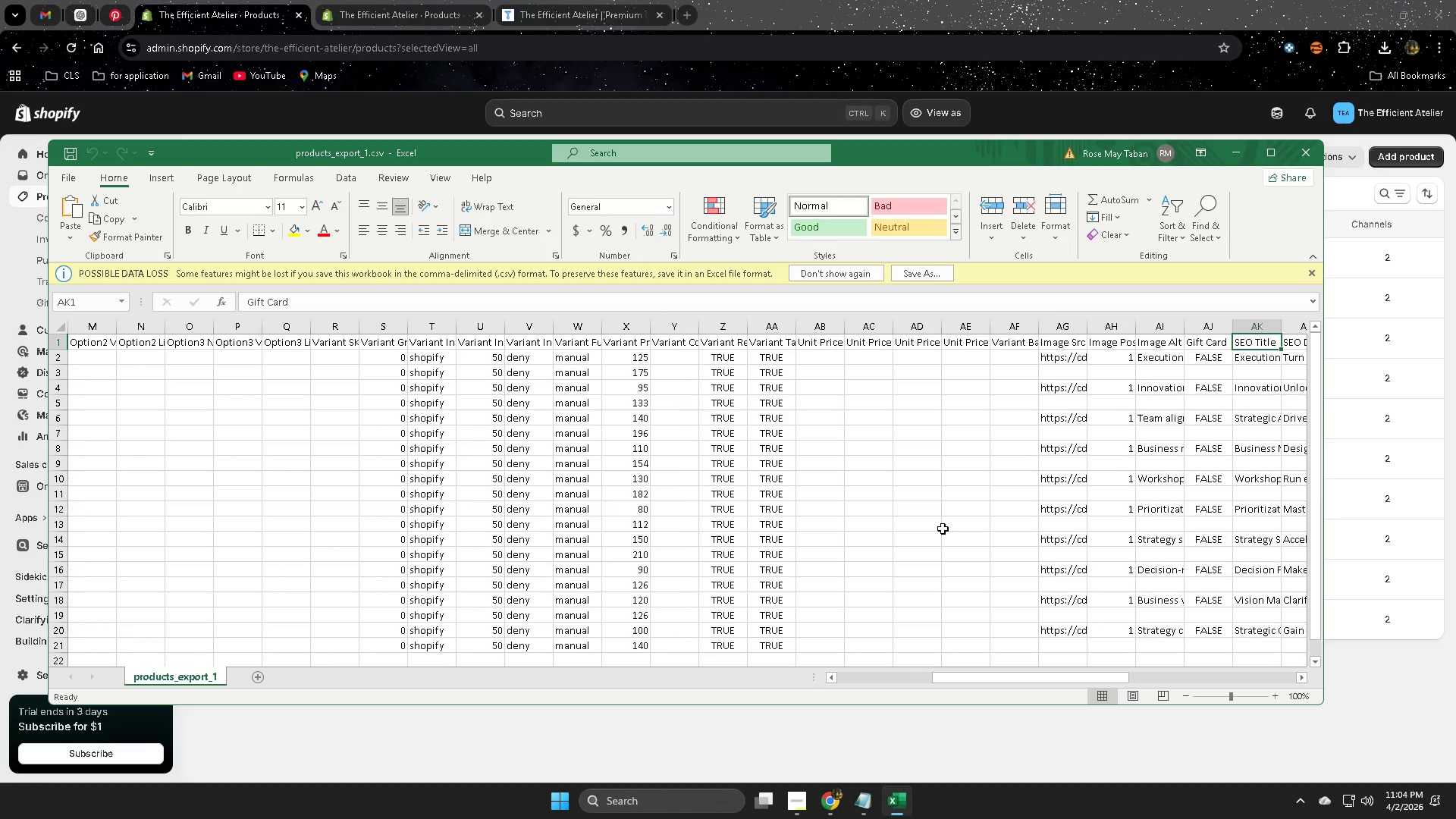 
key(ArrowRight)
 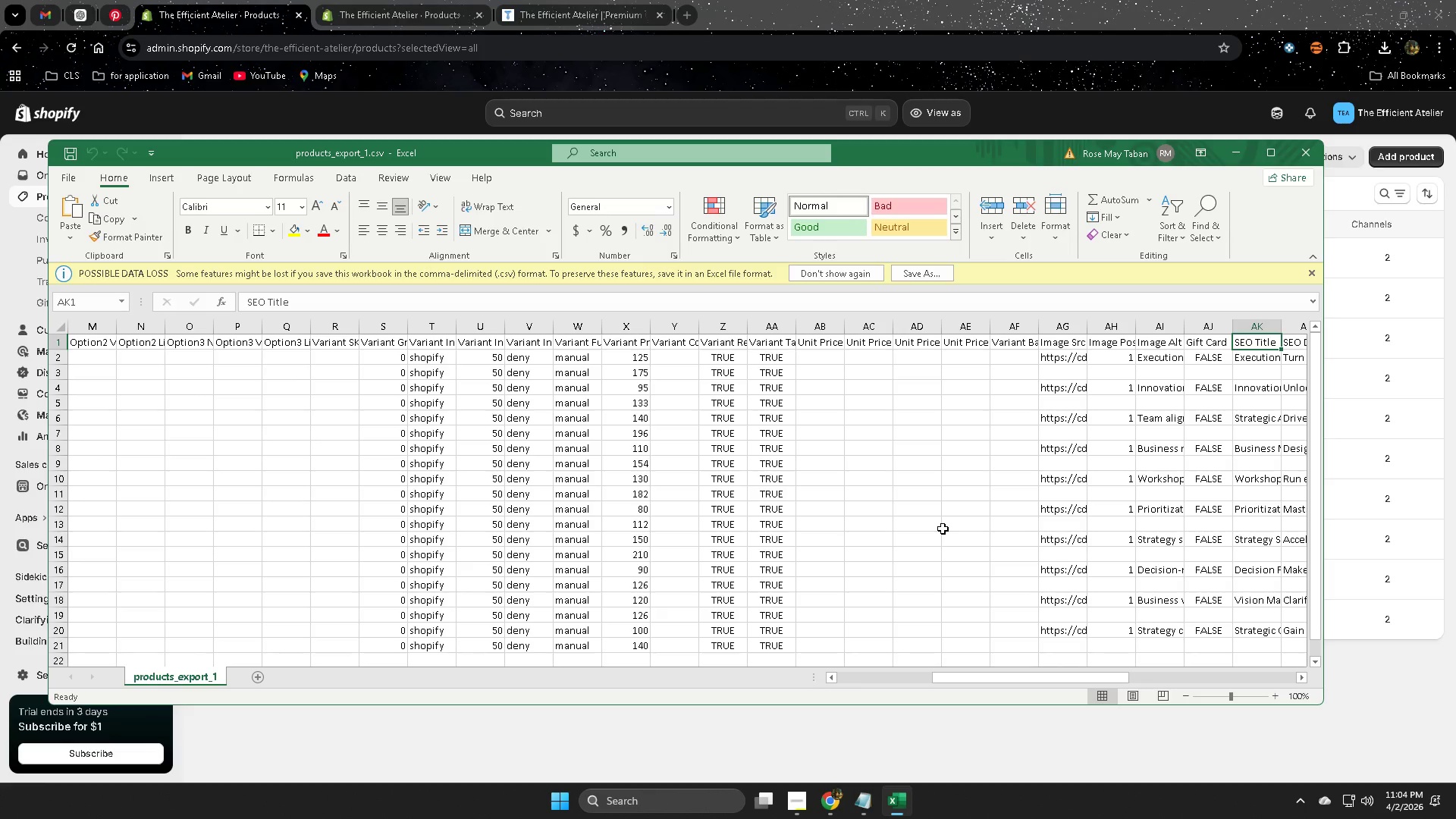 
key(ArrowDown)
 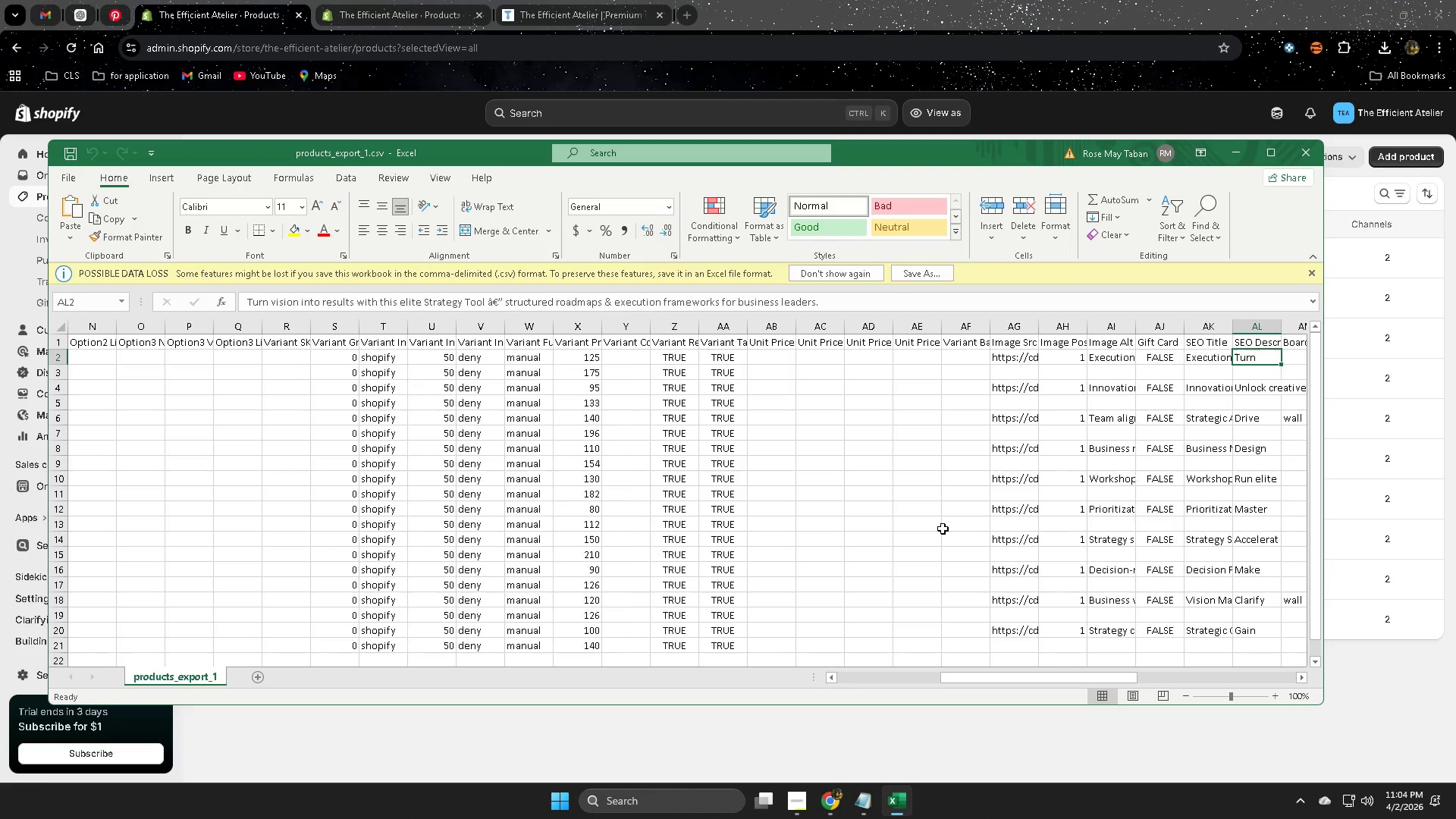 
key(ArrowRight)
 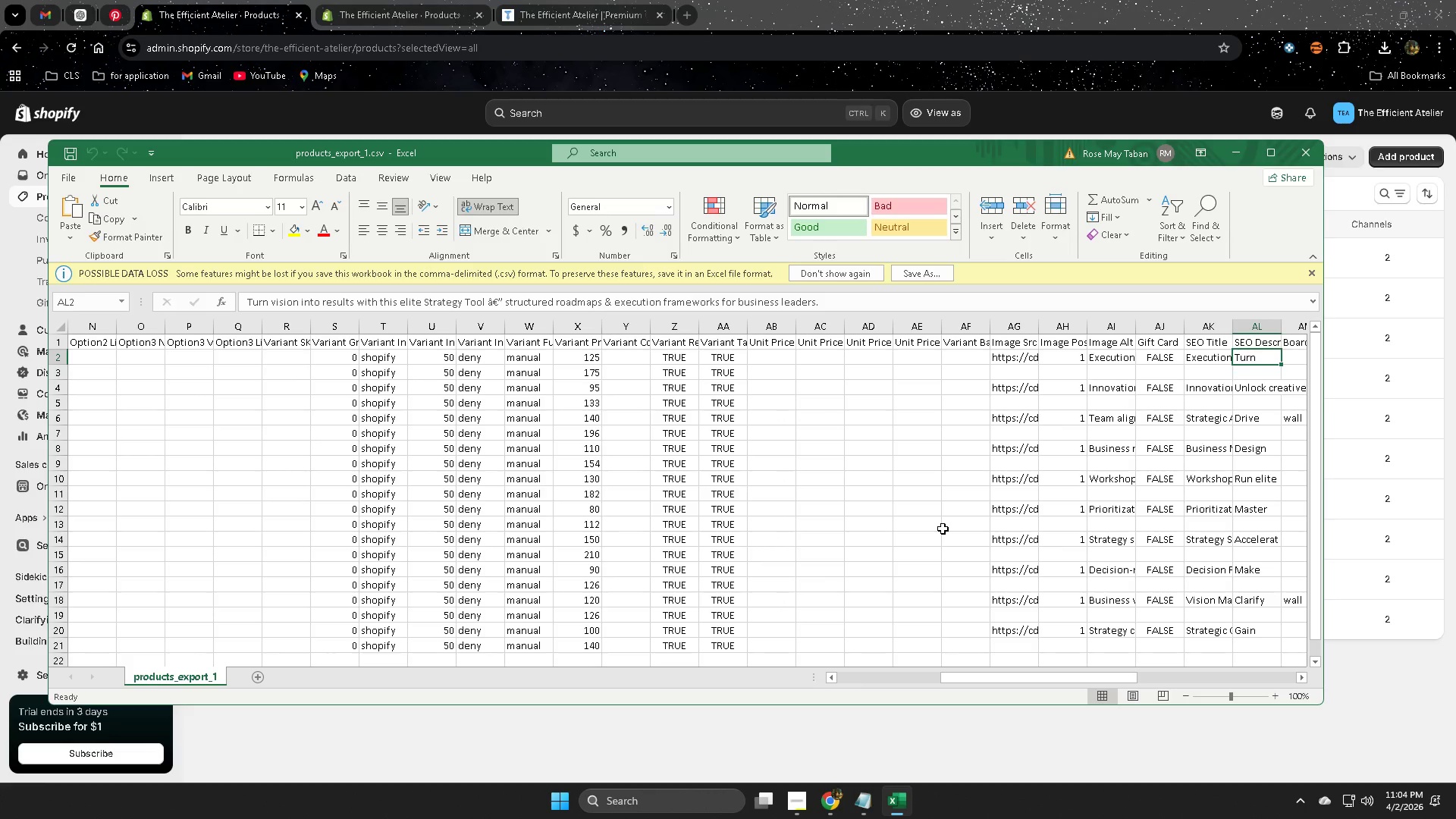 
key(ArrowUp)
 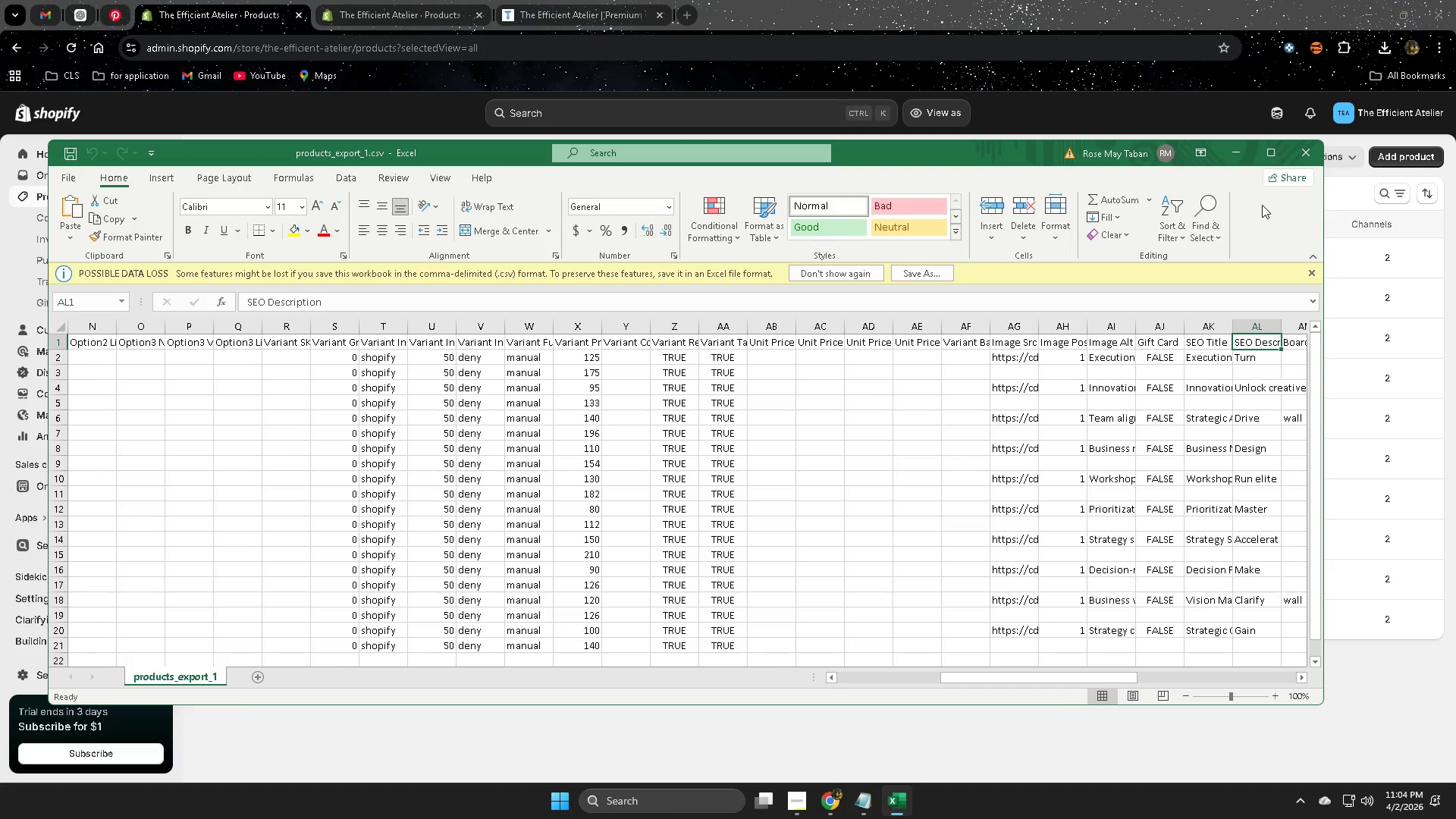 
left_click([1309, 155])
 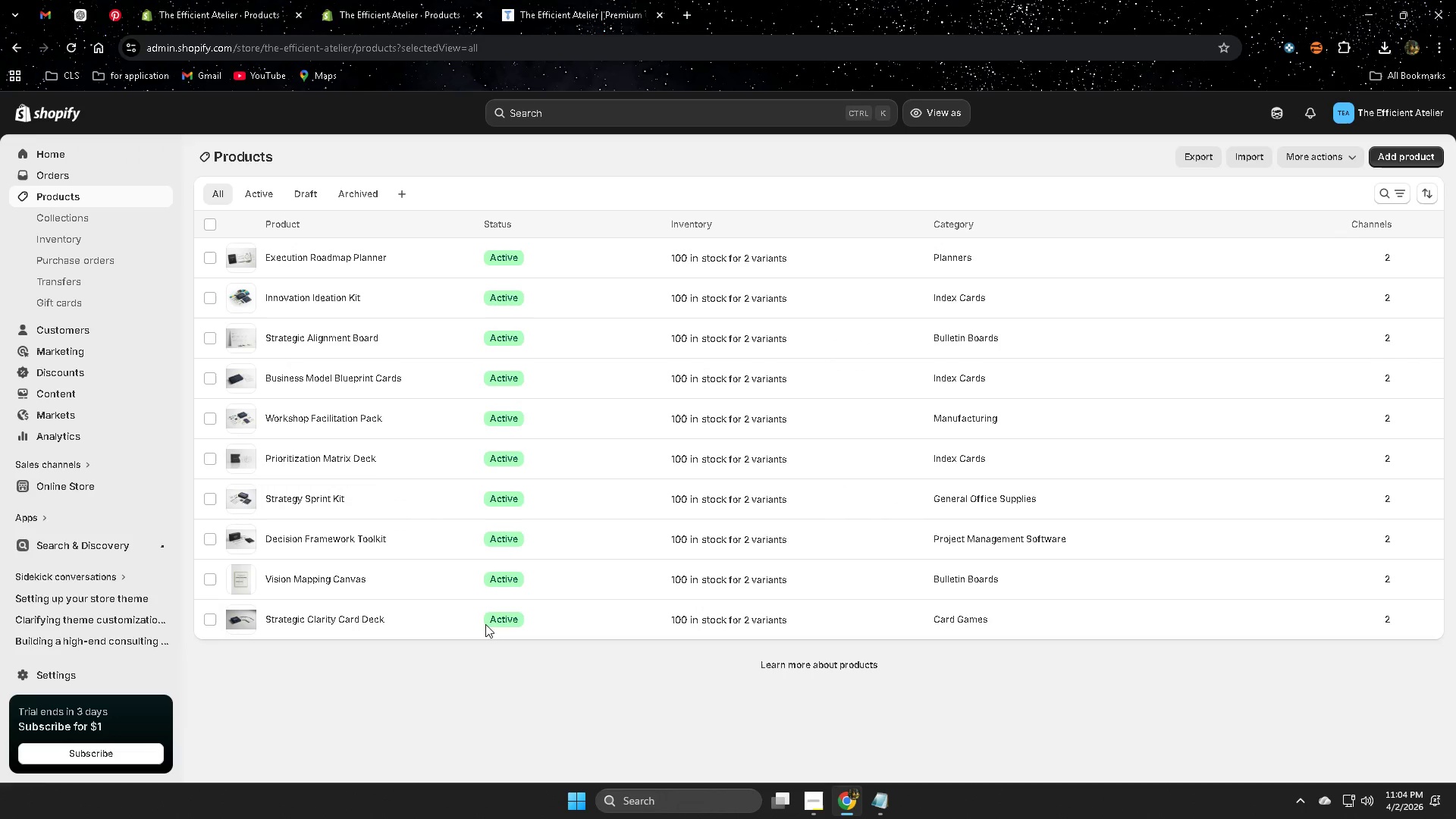 
left_click([607, 0])
 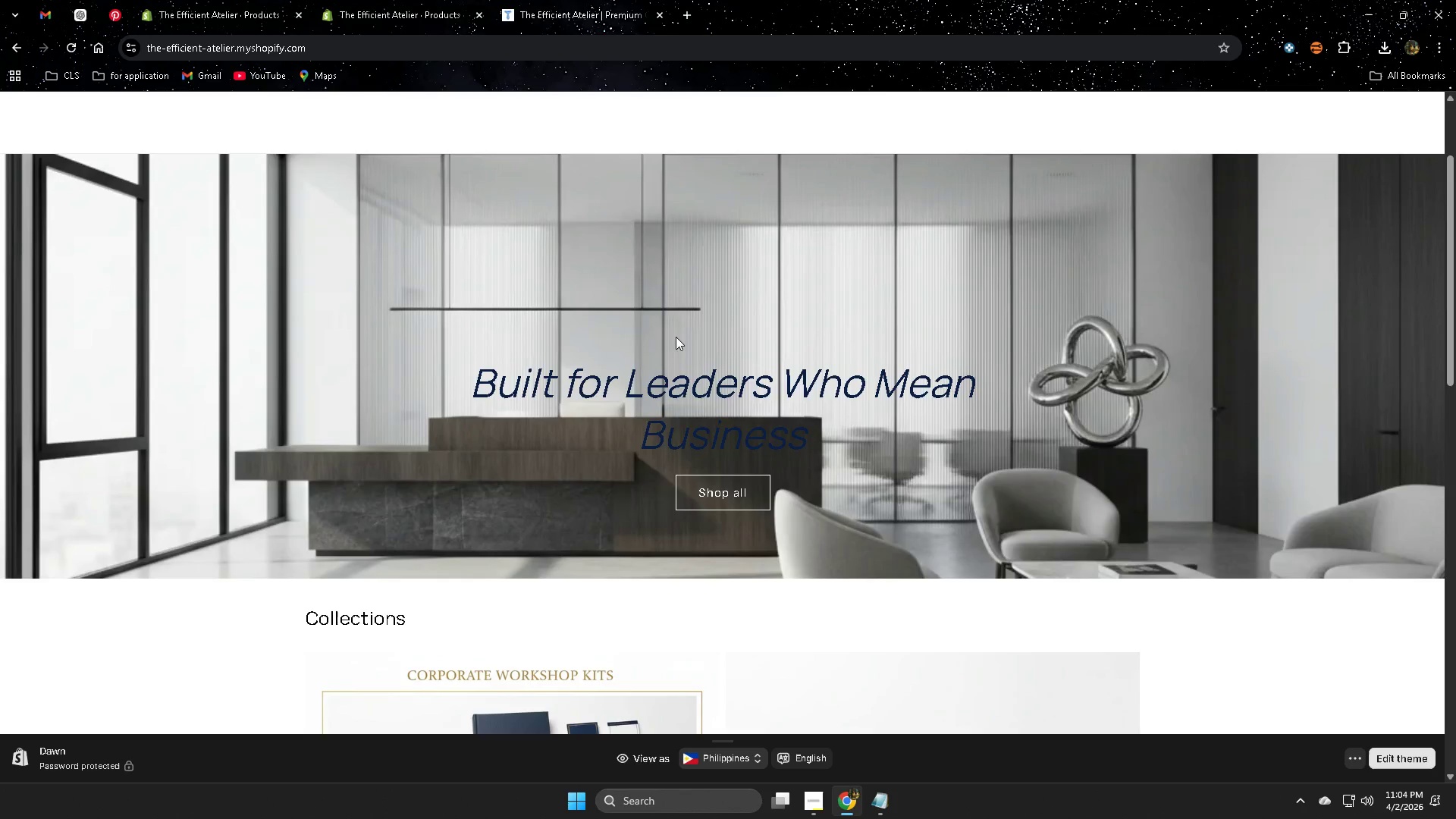 
scroll: coordinate [764, 440], scroll_direction: down, amount: 4.0
 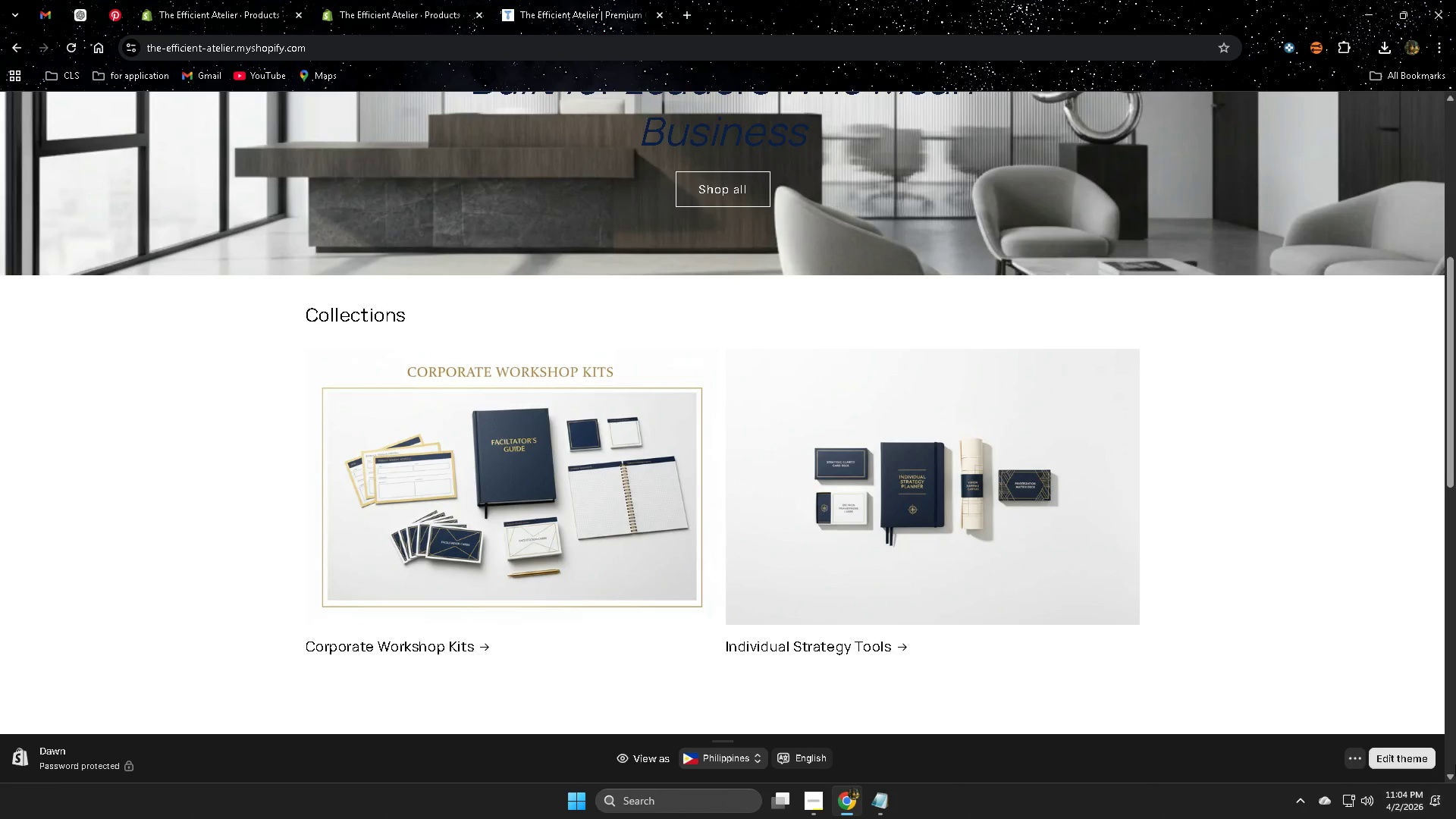 
wait(12.88)
 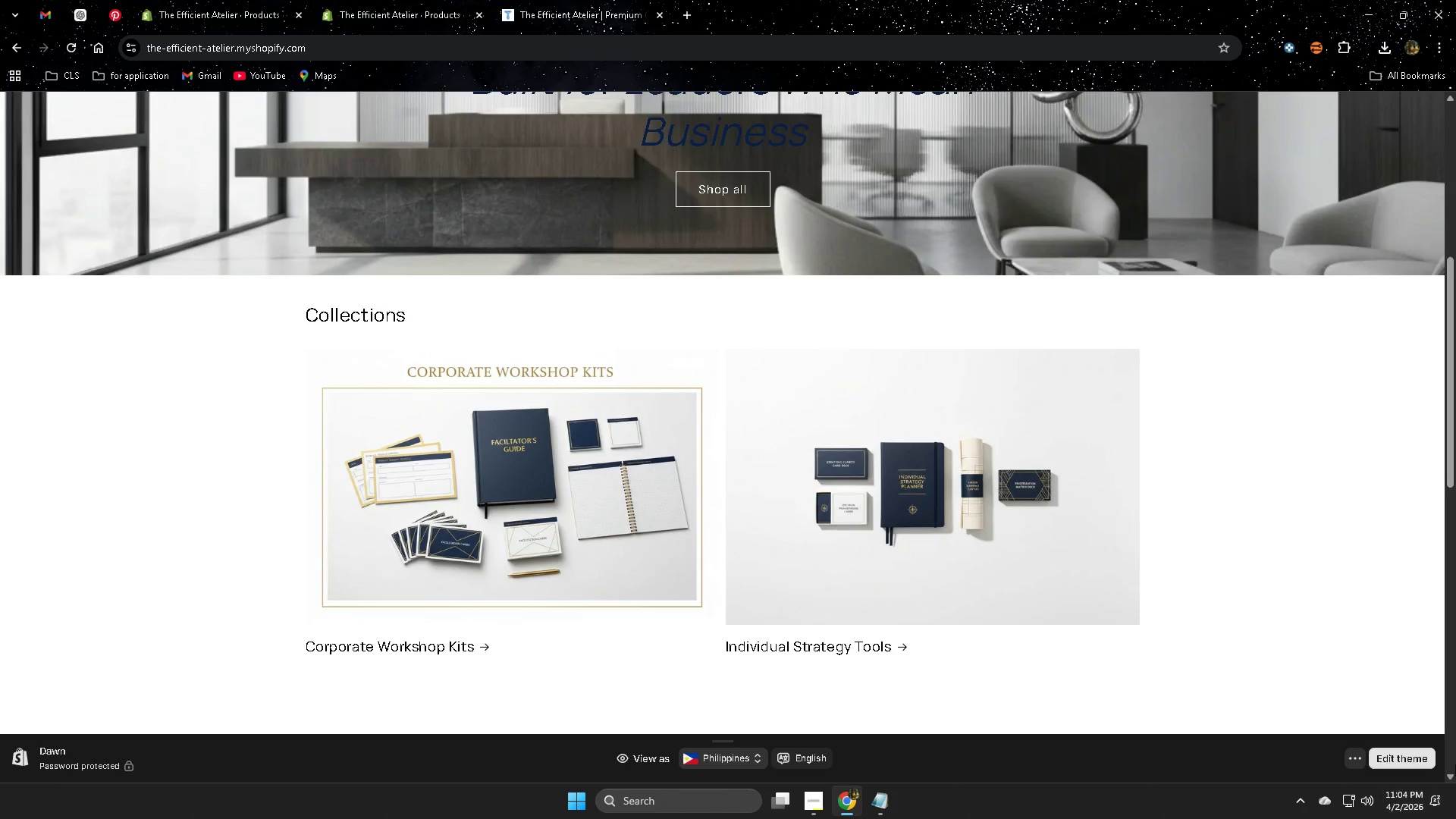 
left_click([507, 504])
 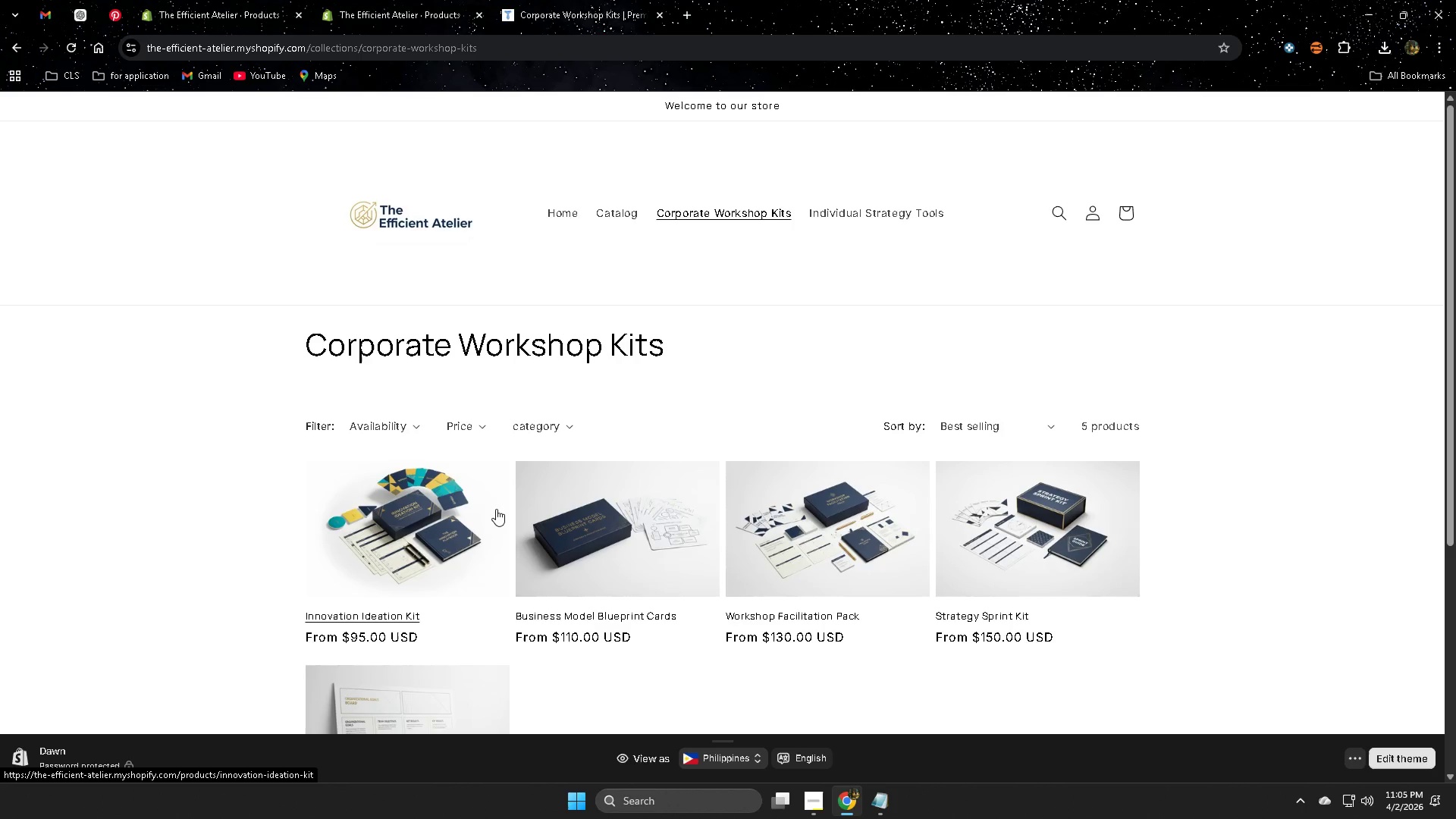 
wait(5.25)
 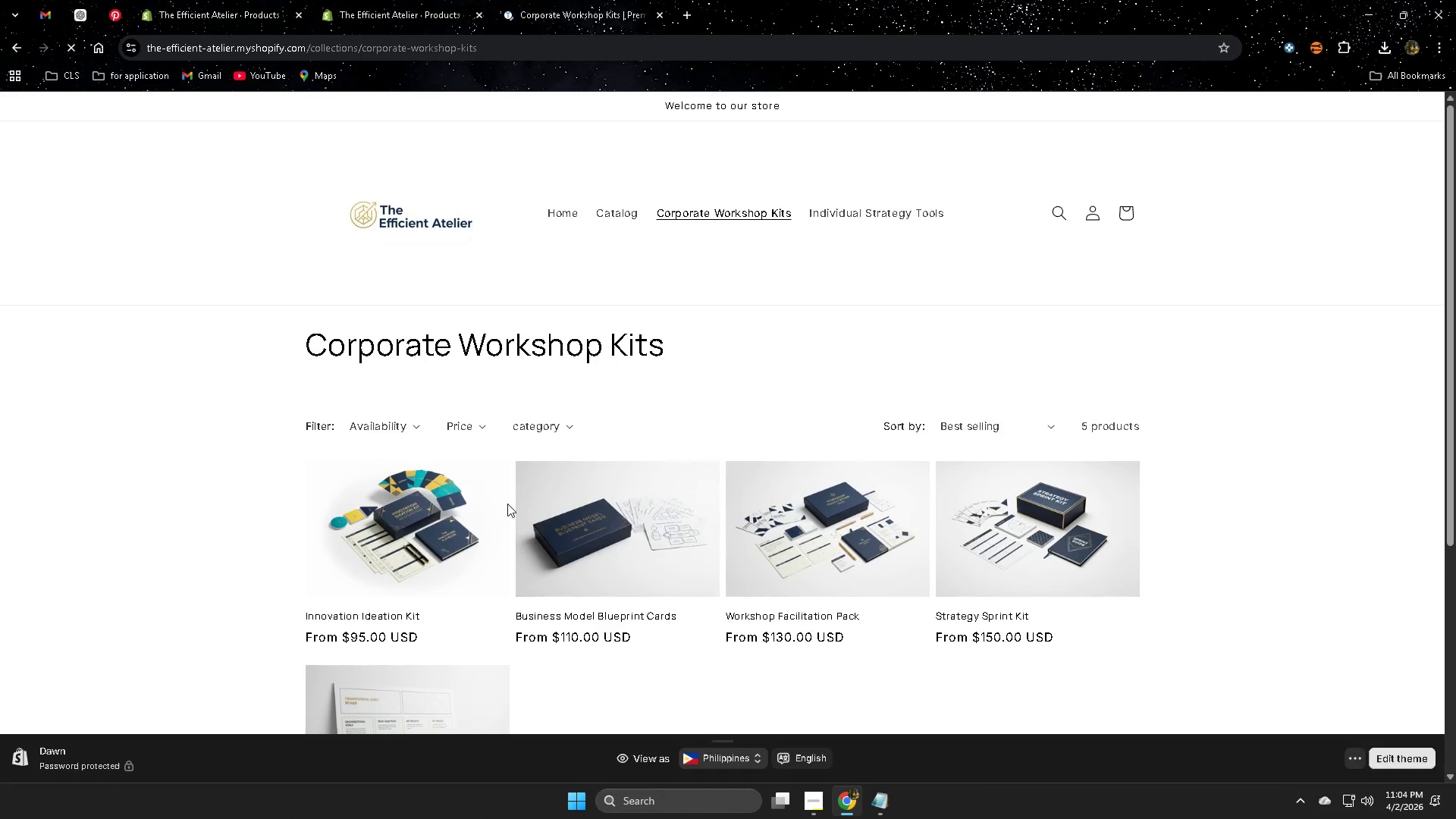 
scroll: coordinate [1138, 359], scroll_direction: down, amount: 2.0
 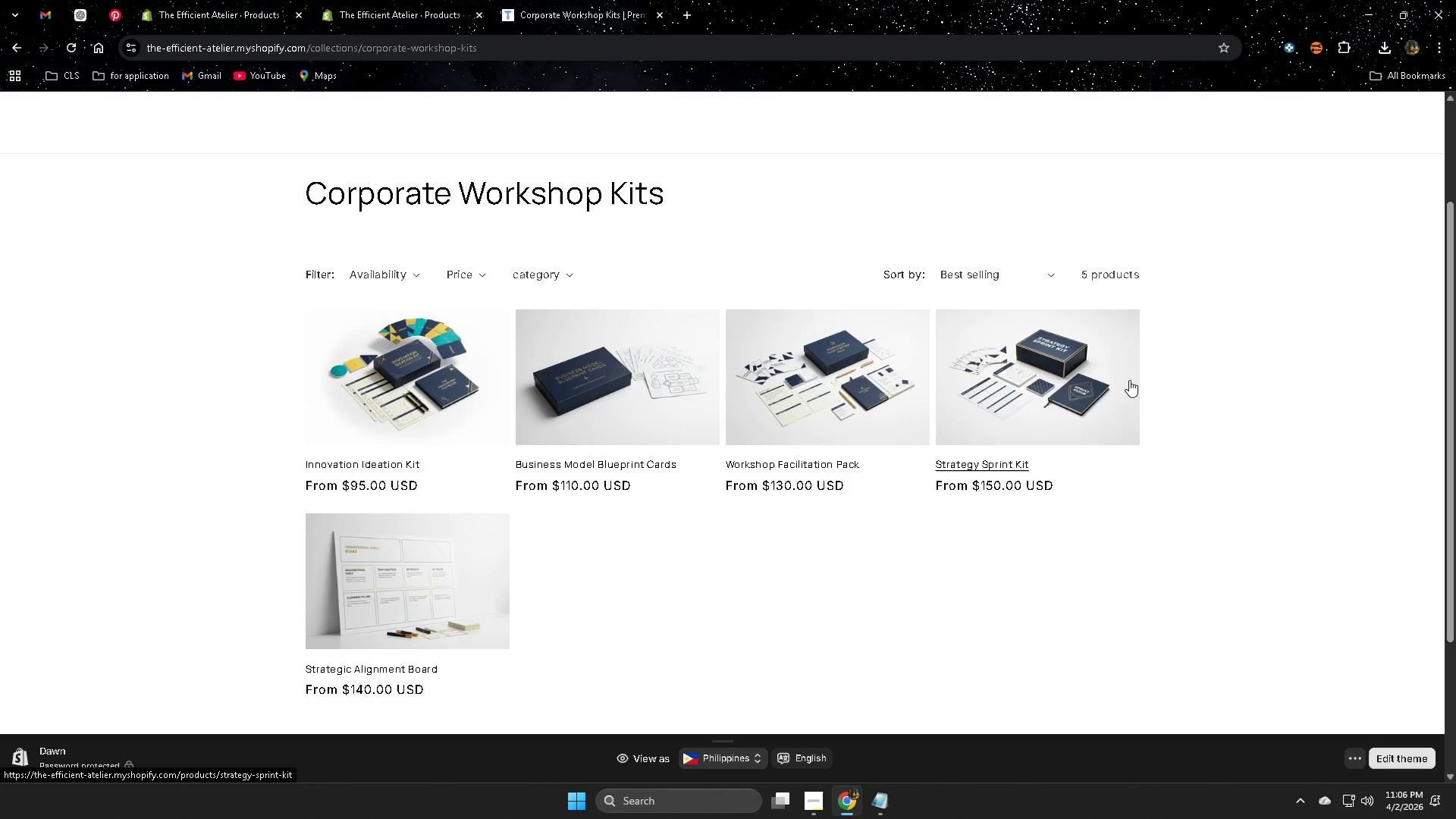 
wait(66.54)
 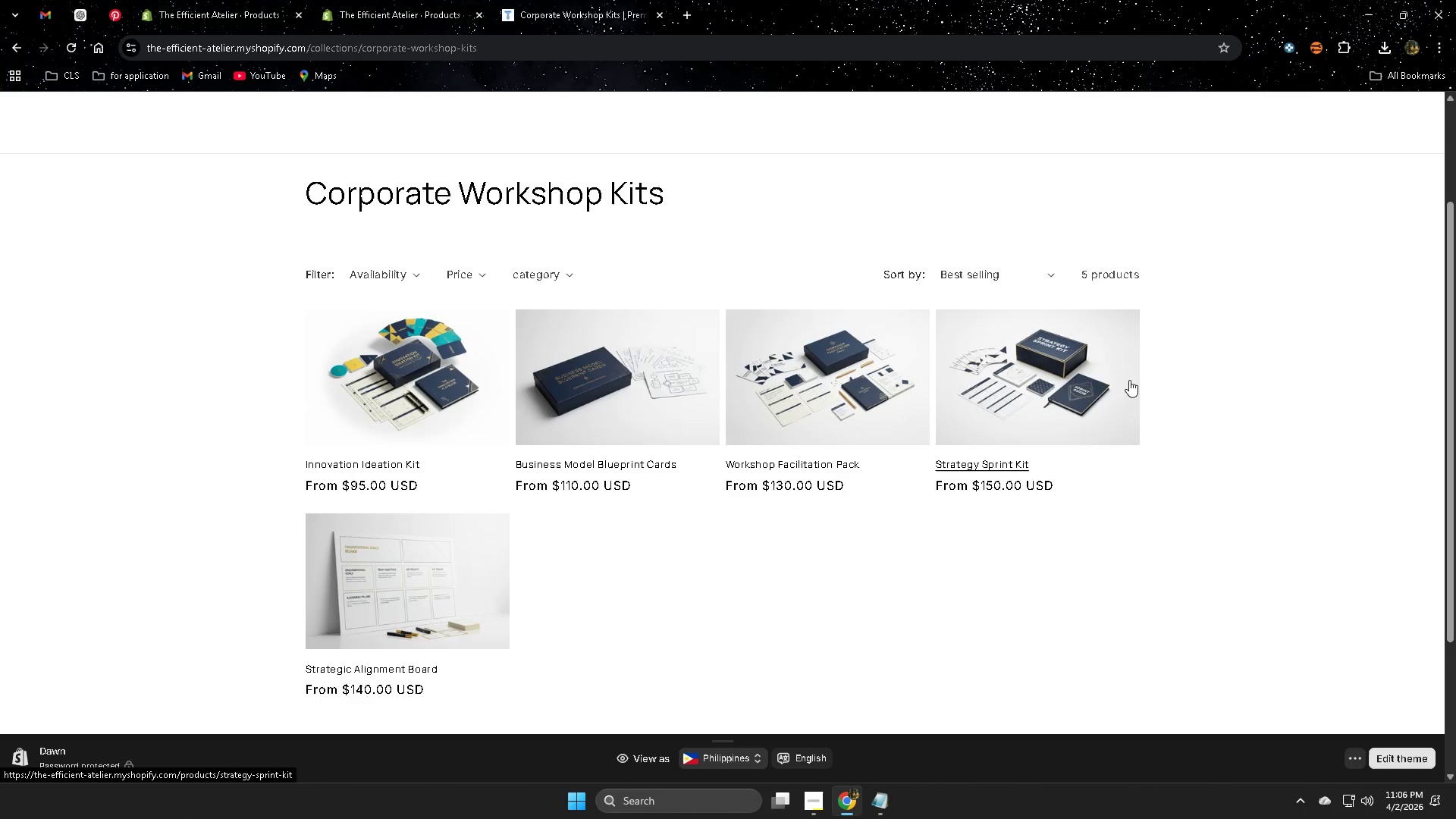 
left_click([1073, 397])
 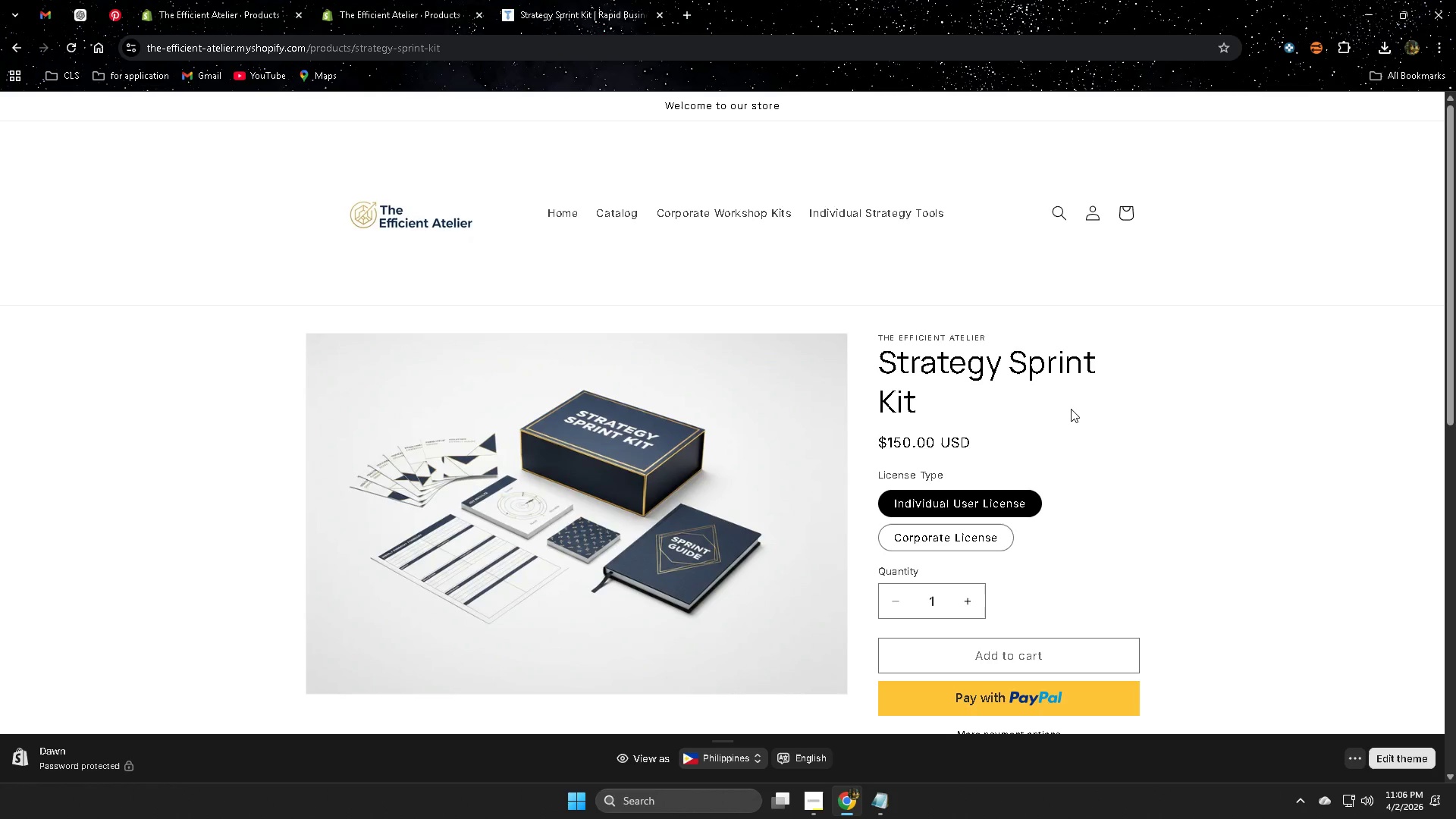 
wait(21.02)
 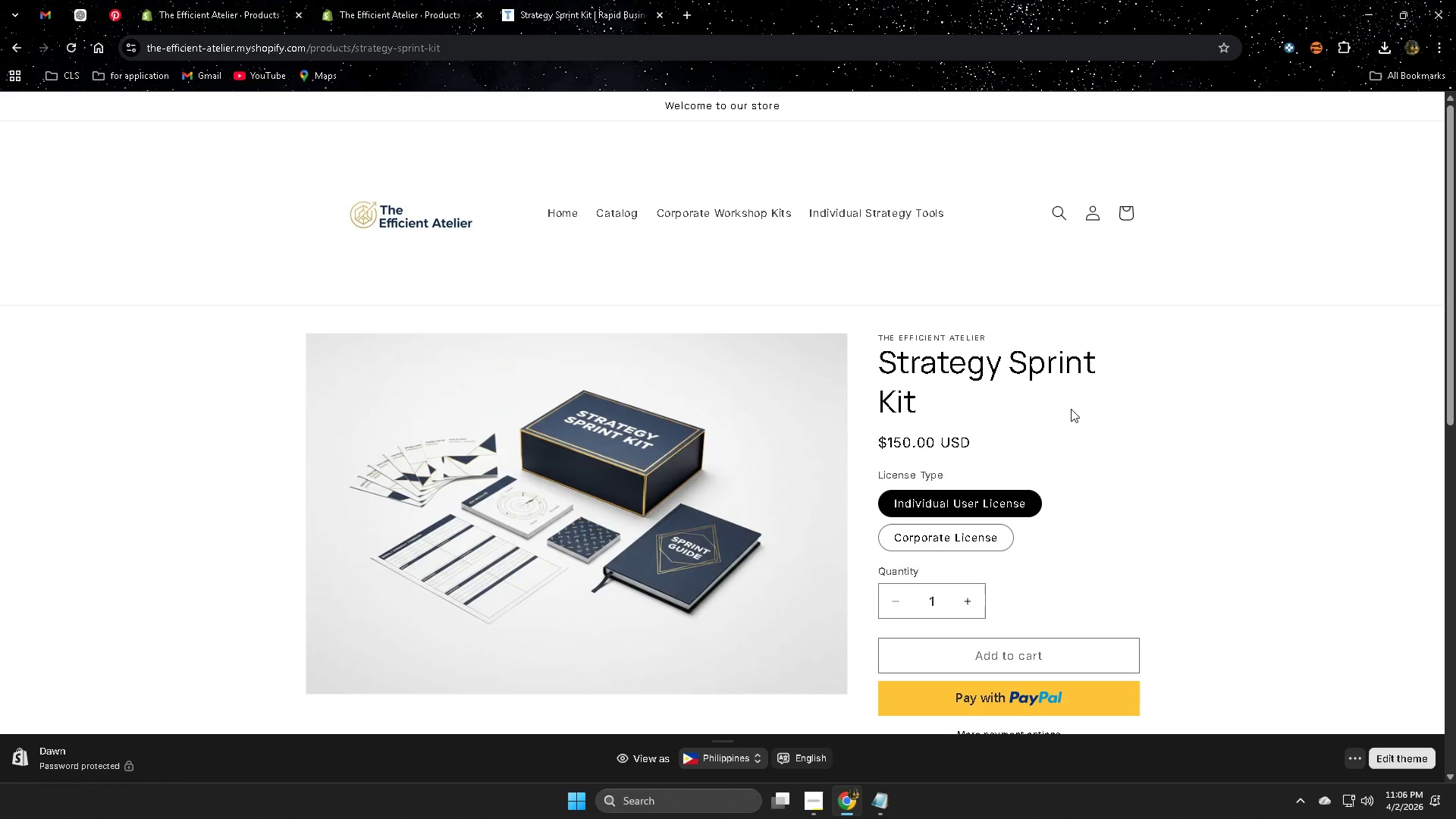 
scroll: coordinate [1066, 402], scroll_direction: down, amount: 1.0
 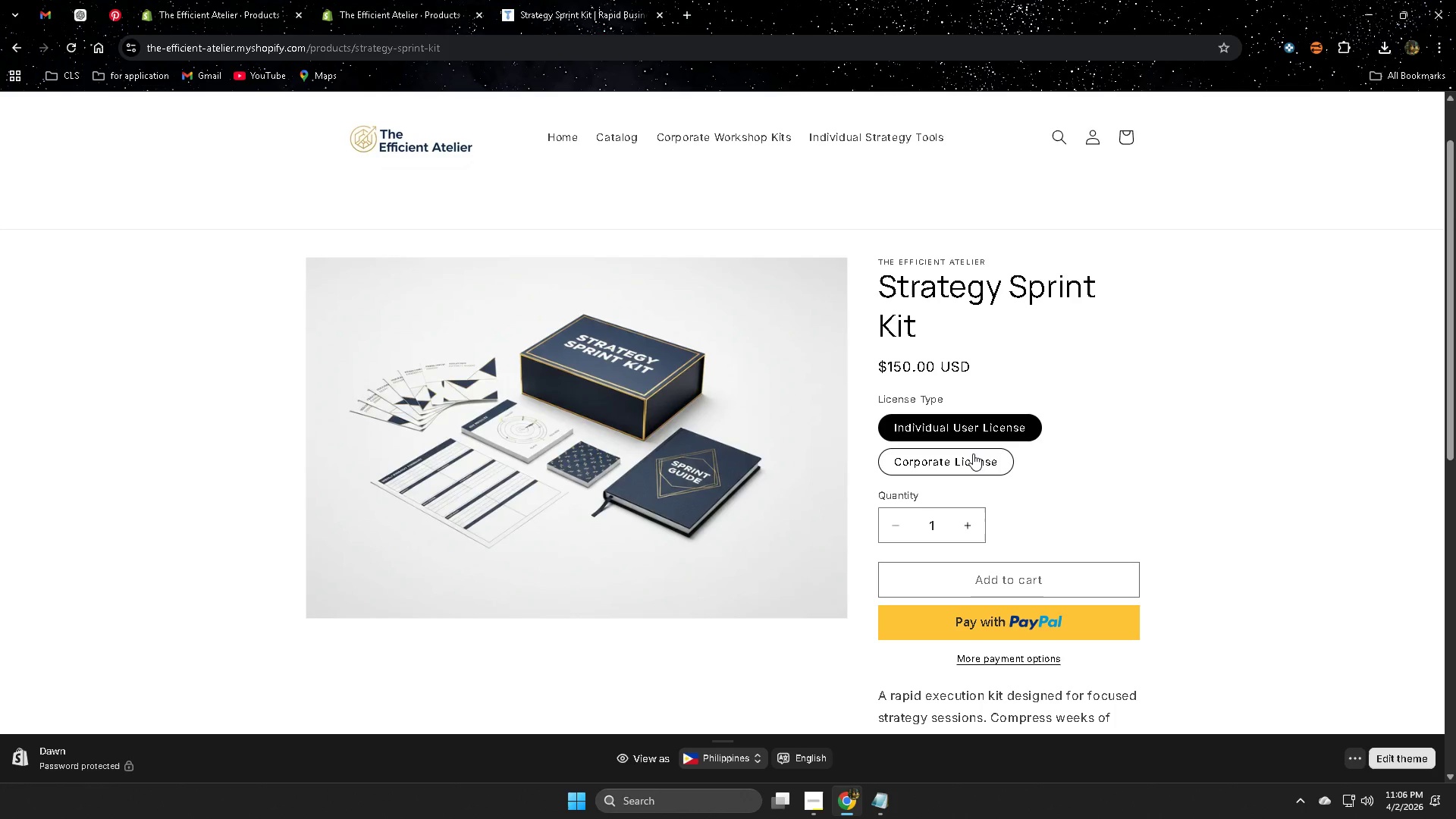 
left_click([973, 454])
 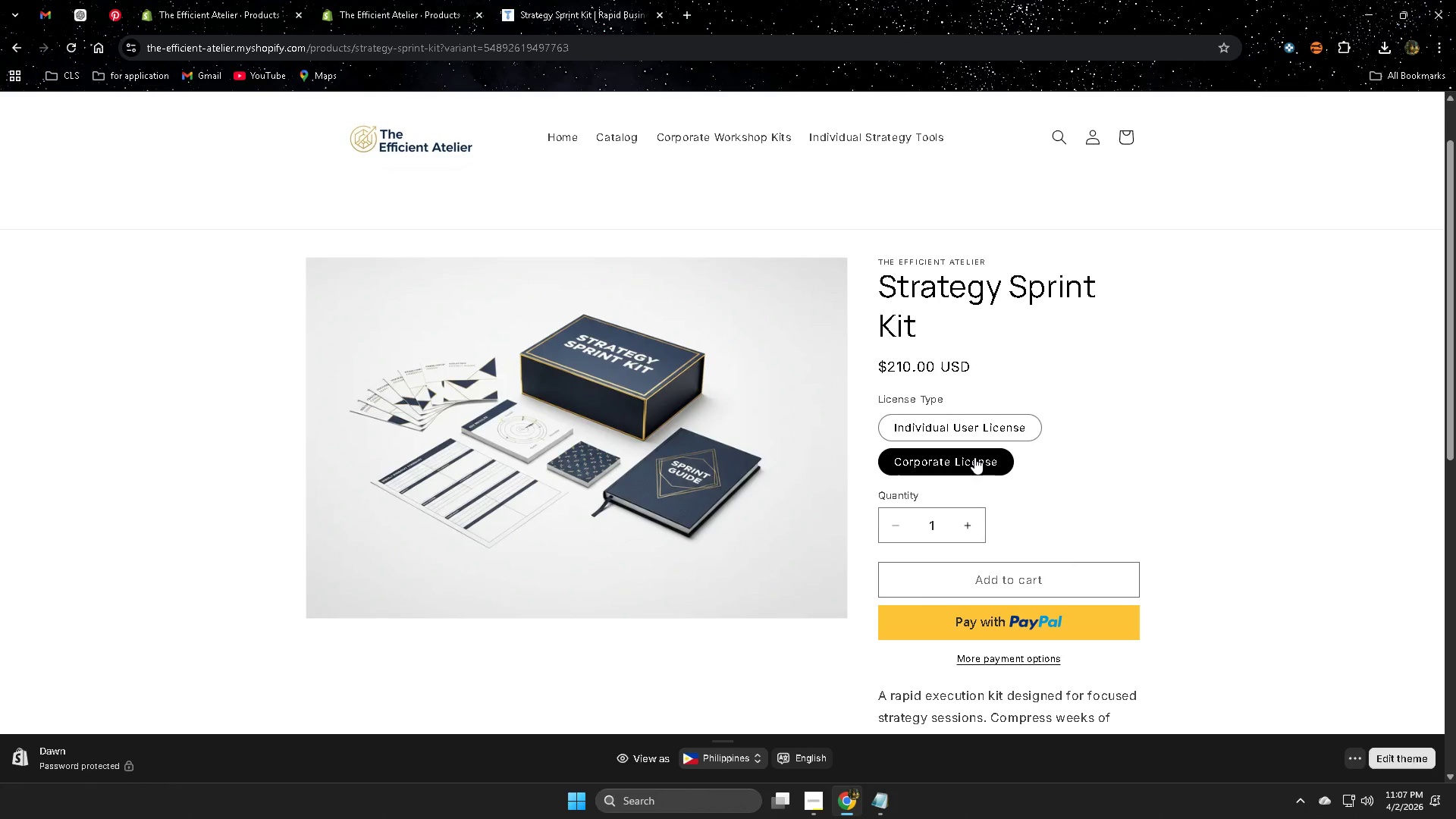 
wait(46.59)
 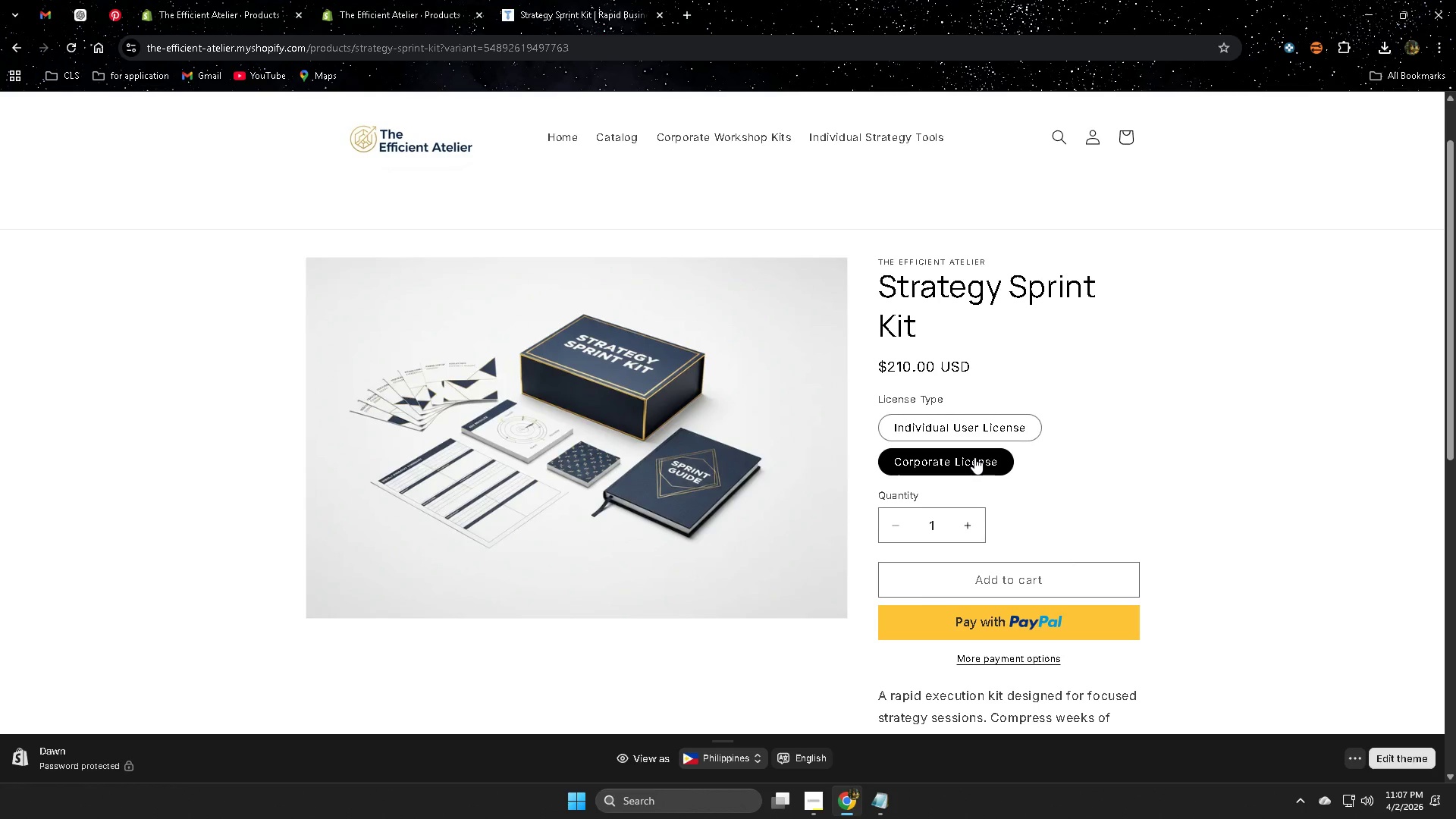 
scroll: coordinate [974, 458], scroll_direction: down, amount: 5.0
 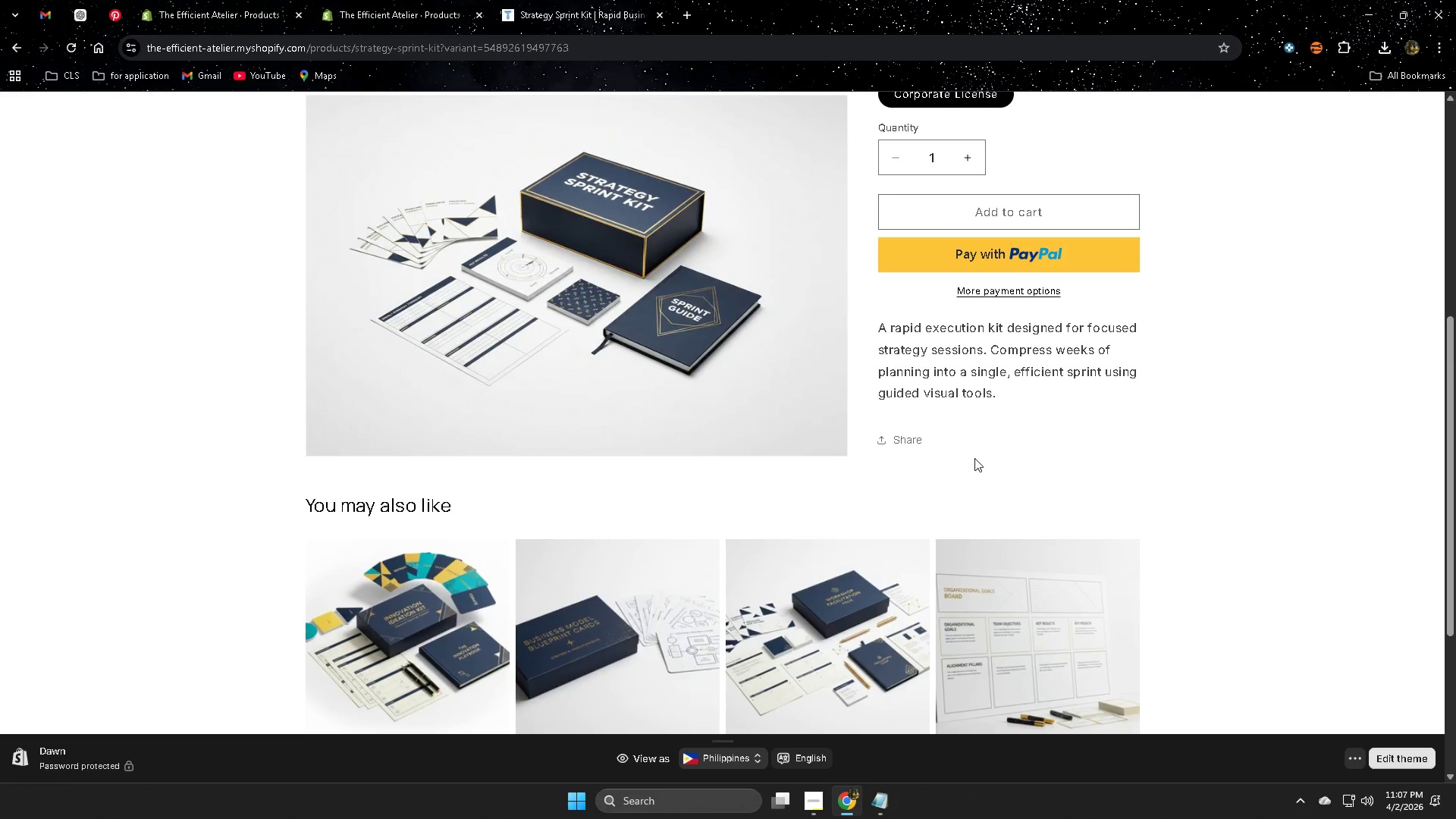 
wait(15.26)
 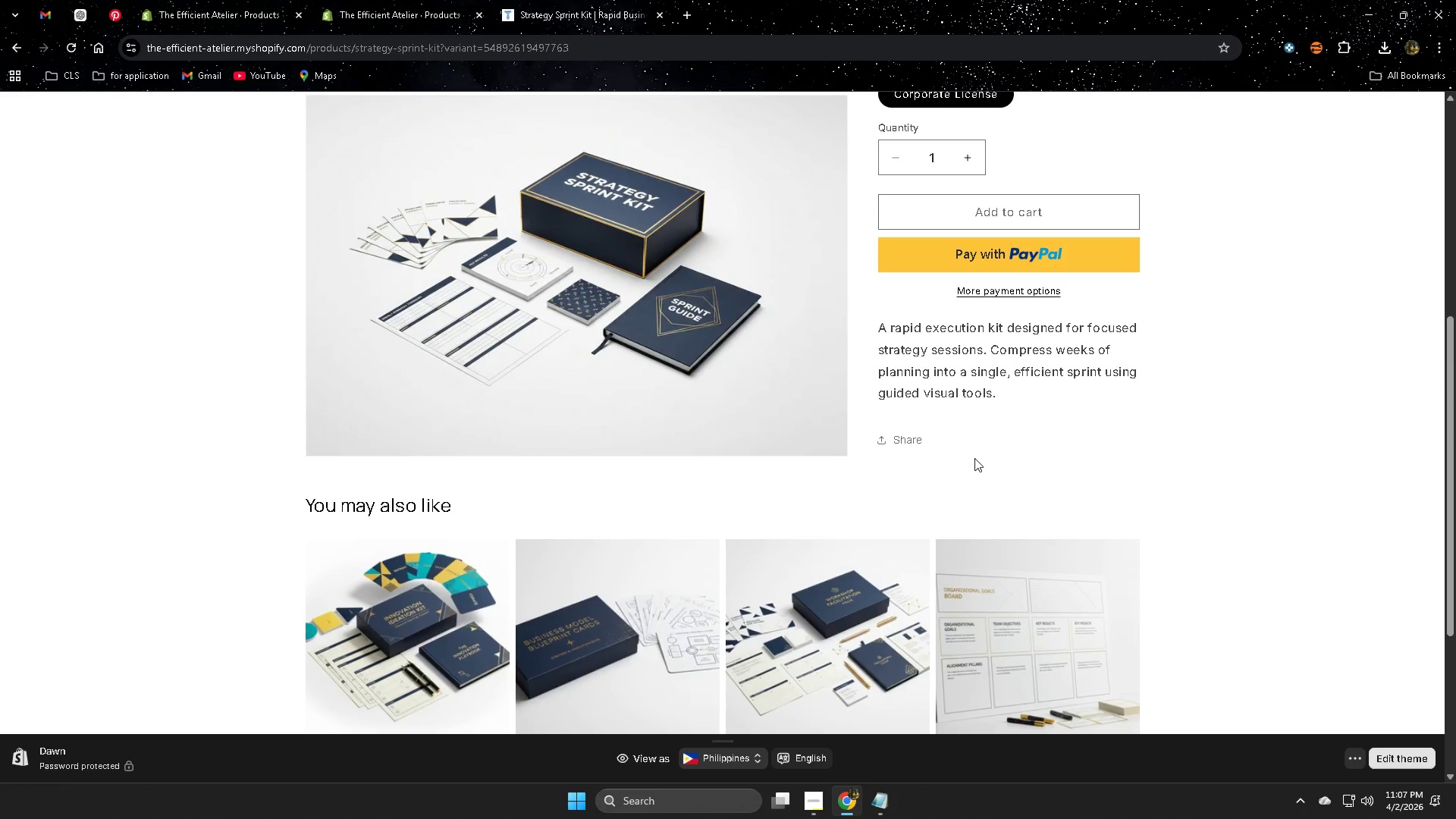 
scroll: coordinate [974, 458], scroll_direction: down, amount: 3.0
 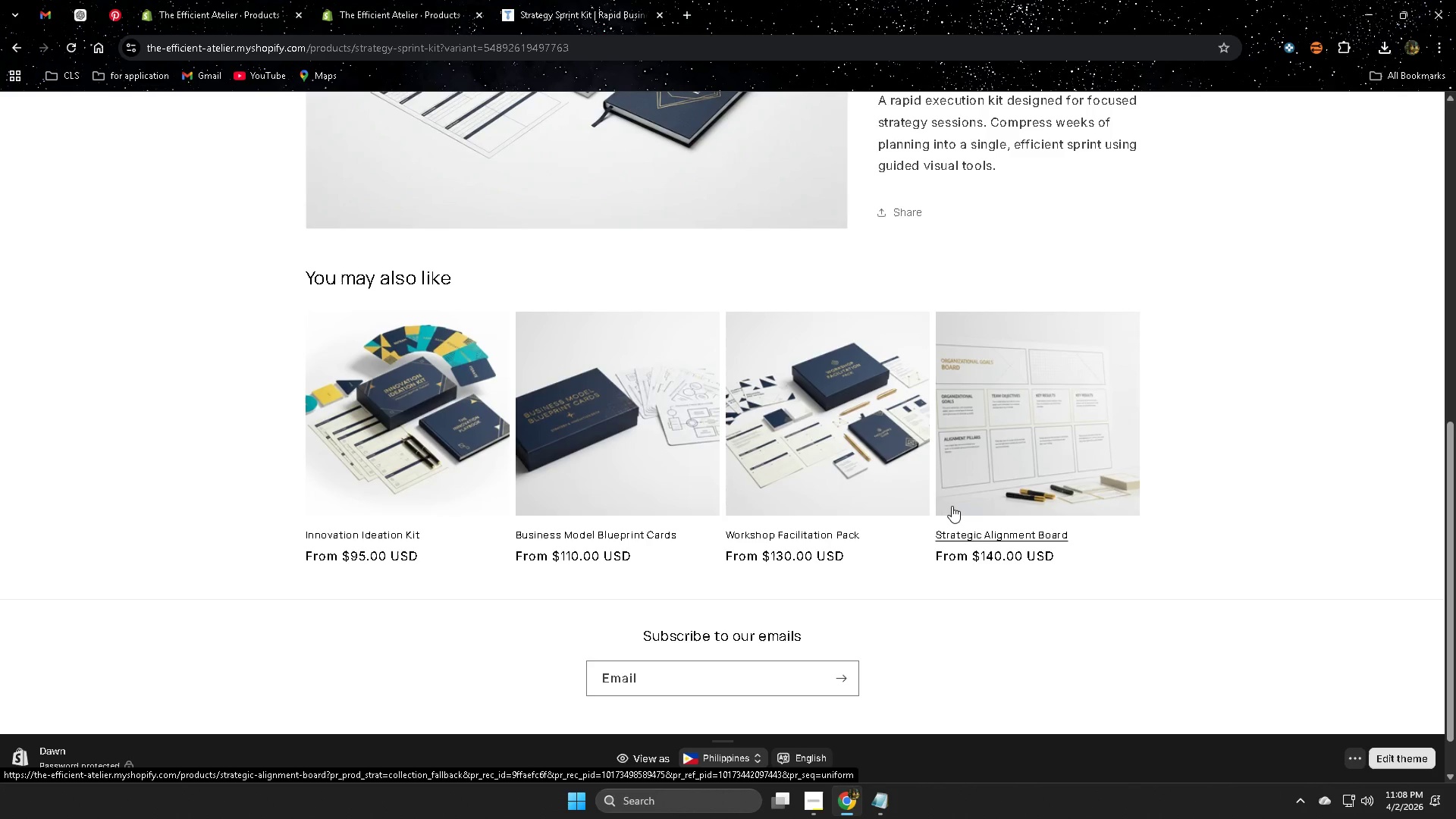 
wait(36.42)
 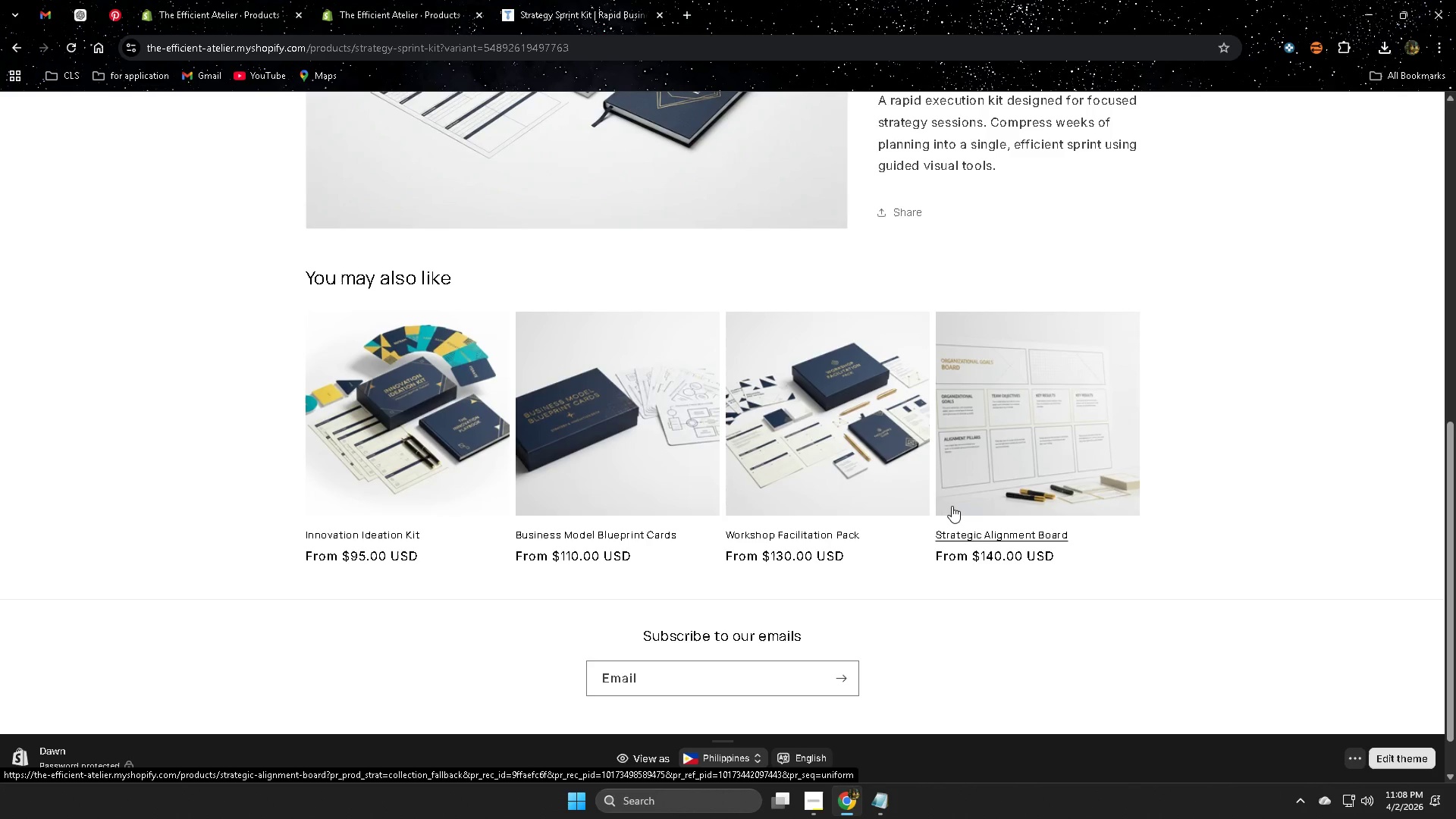 
scroll: coordinate [937, 494], scroll_direction: down, amount: 1.0
 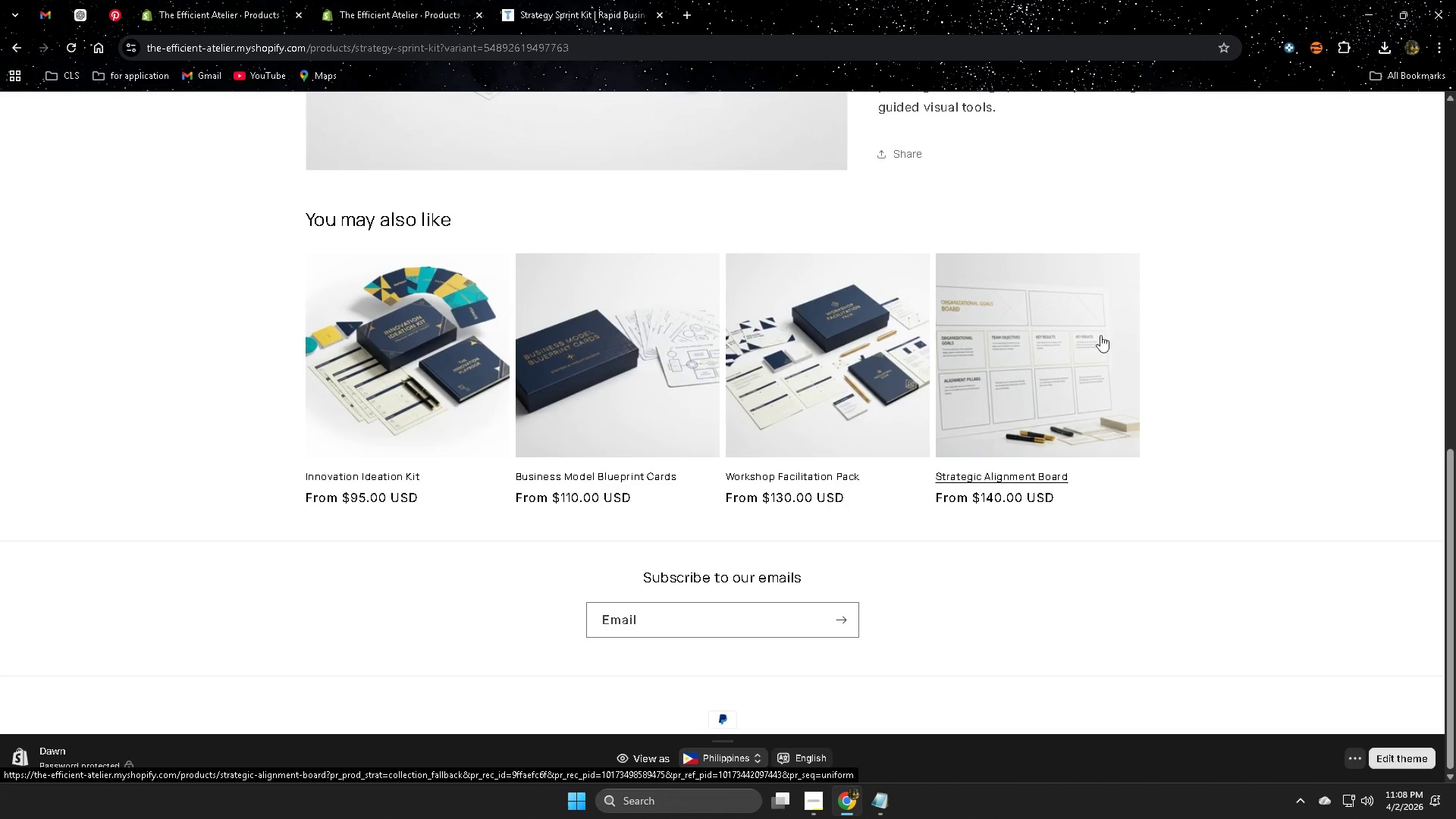 
left_click([1028, 372])
 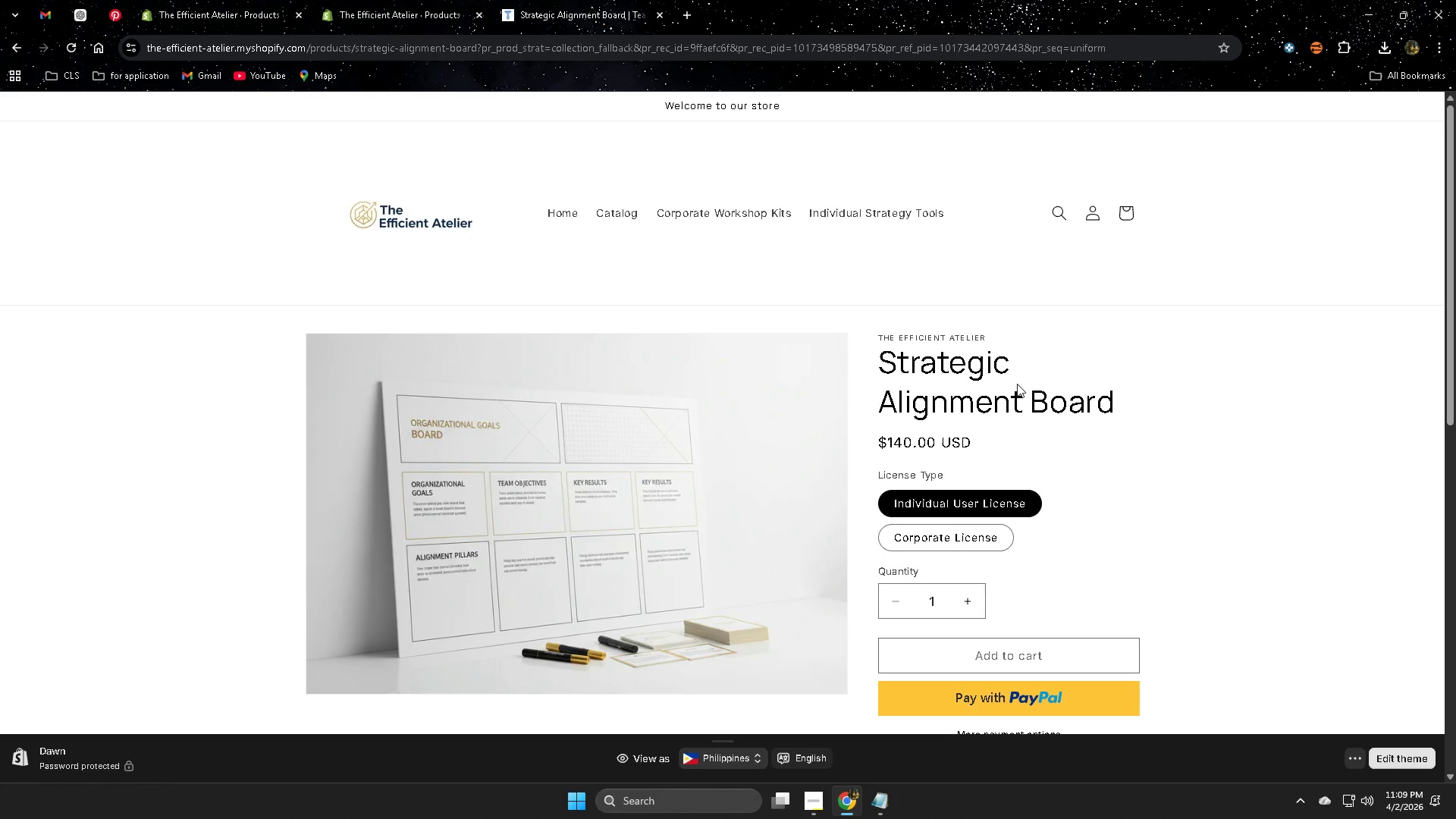 
wait(66.88)
 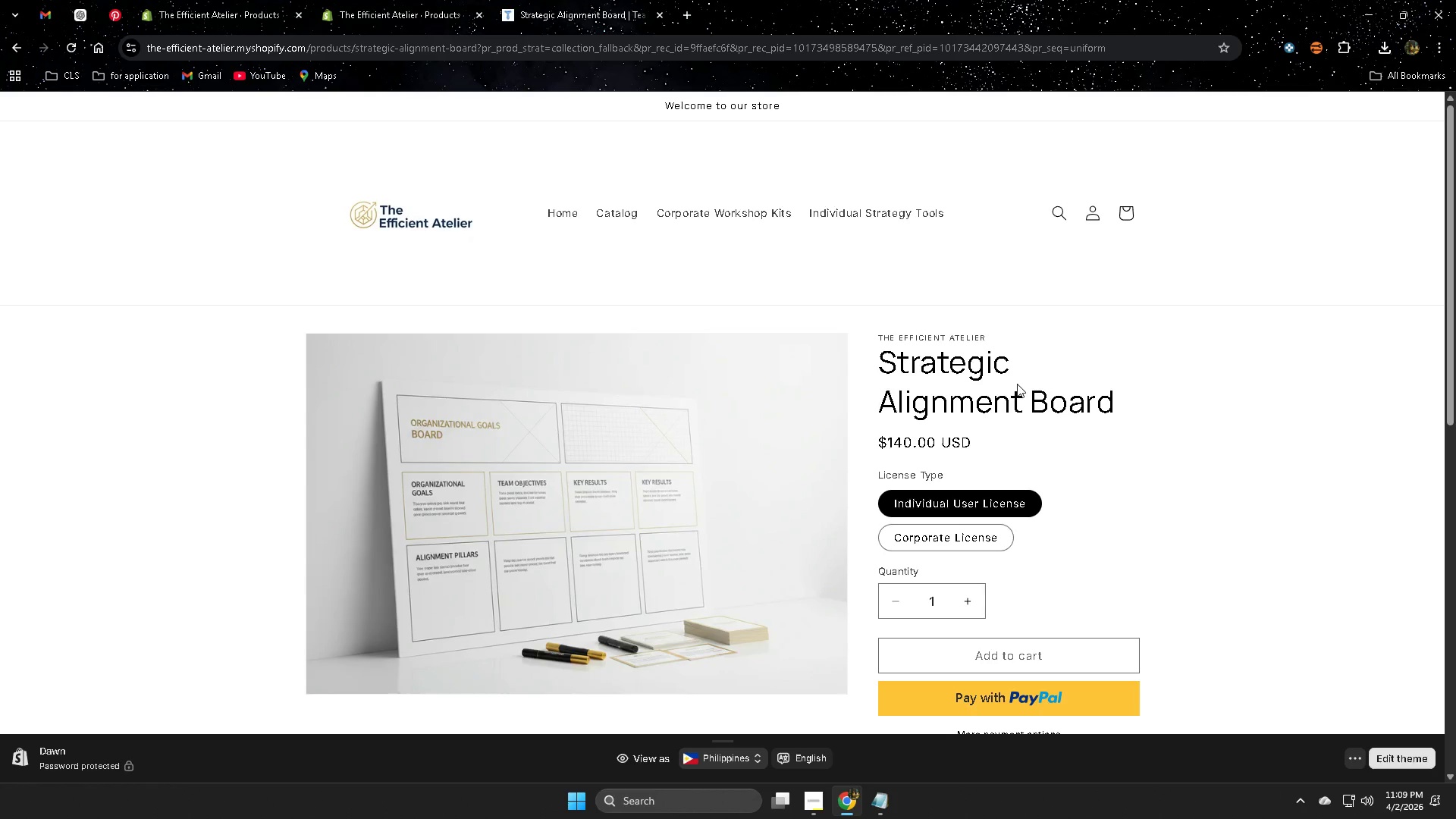 
right_click([1019, 375])